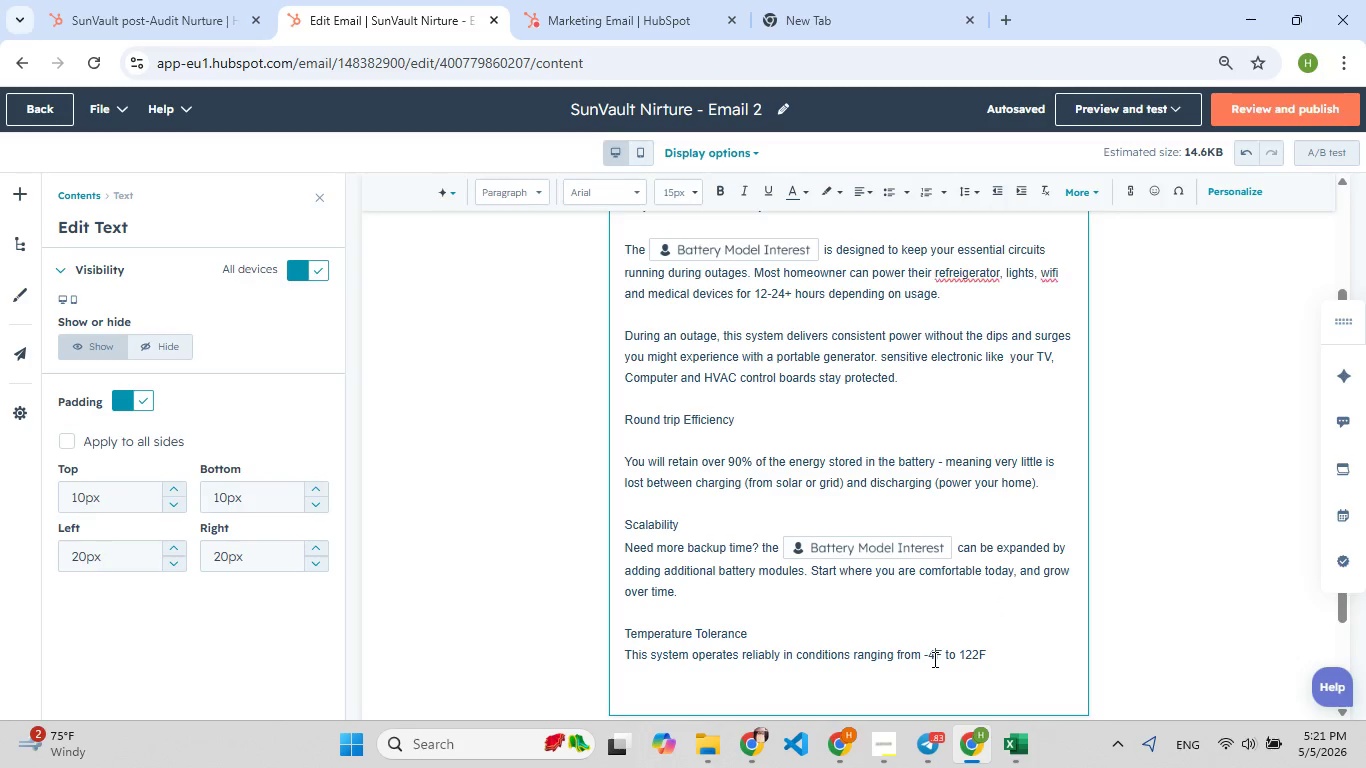 
key(O)
 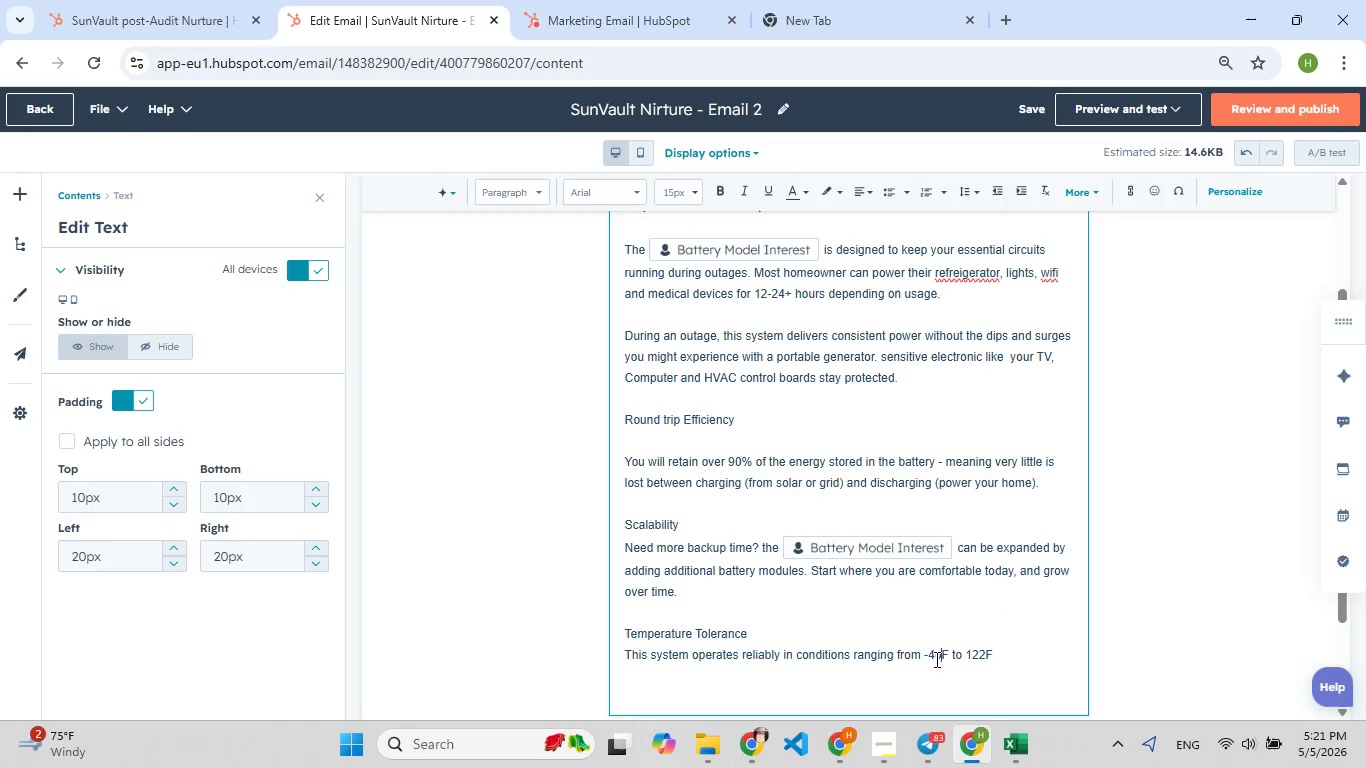 
left_click_drag(start_coordinate=[935, 659], to_coordinate=[941, 659])
 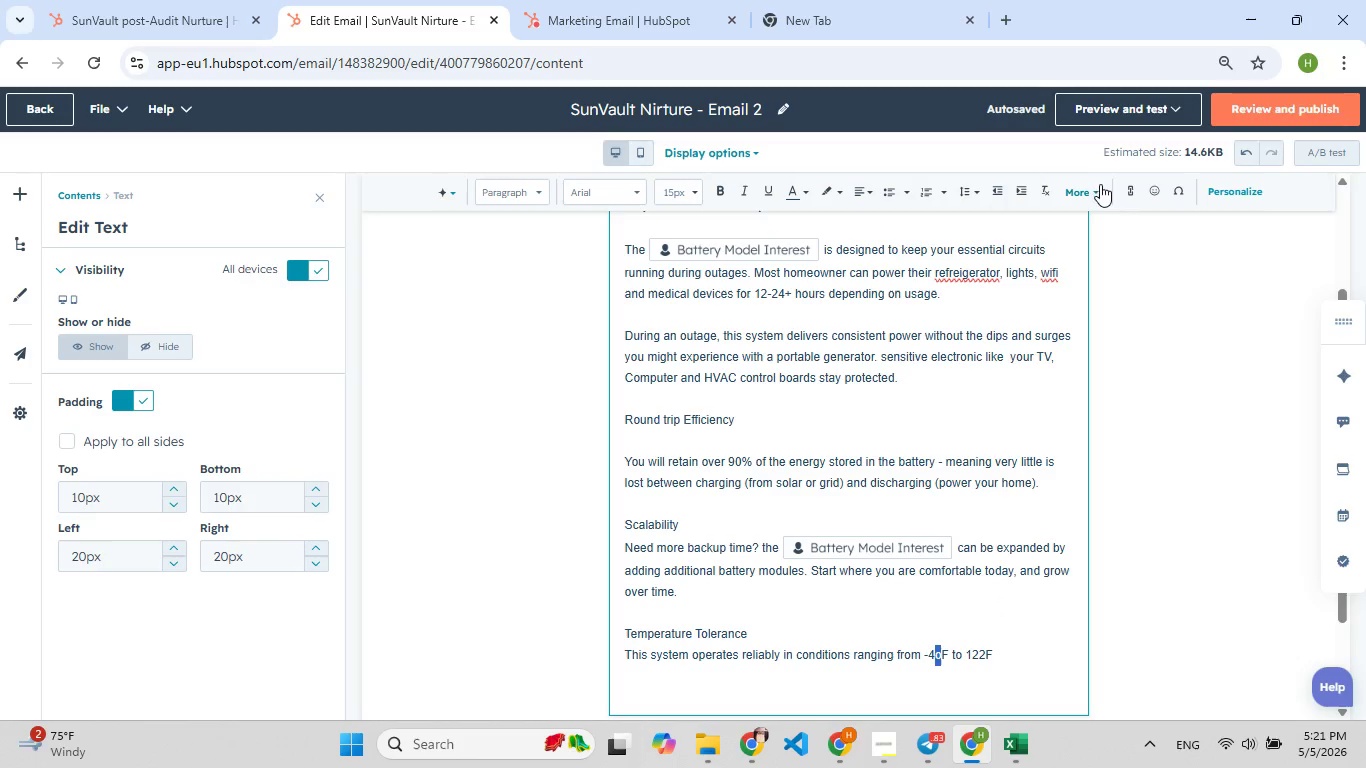 
left_click([1096, 192])
 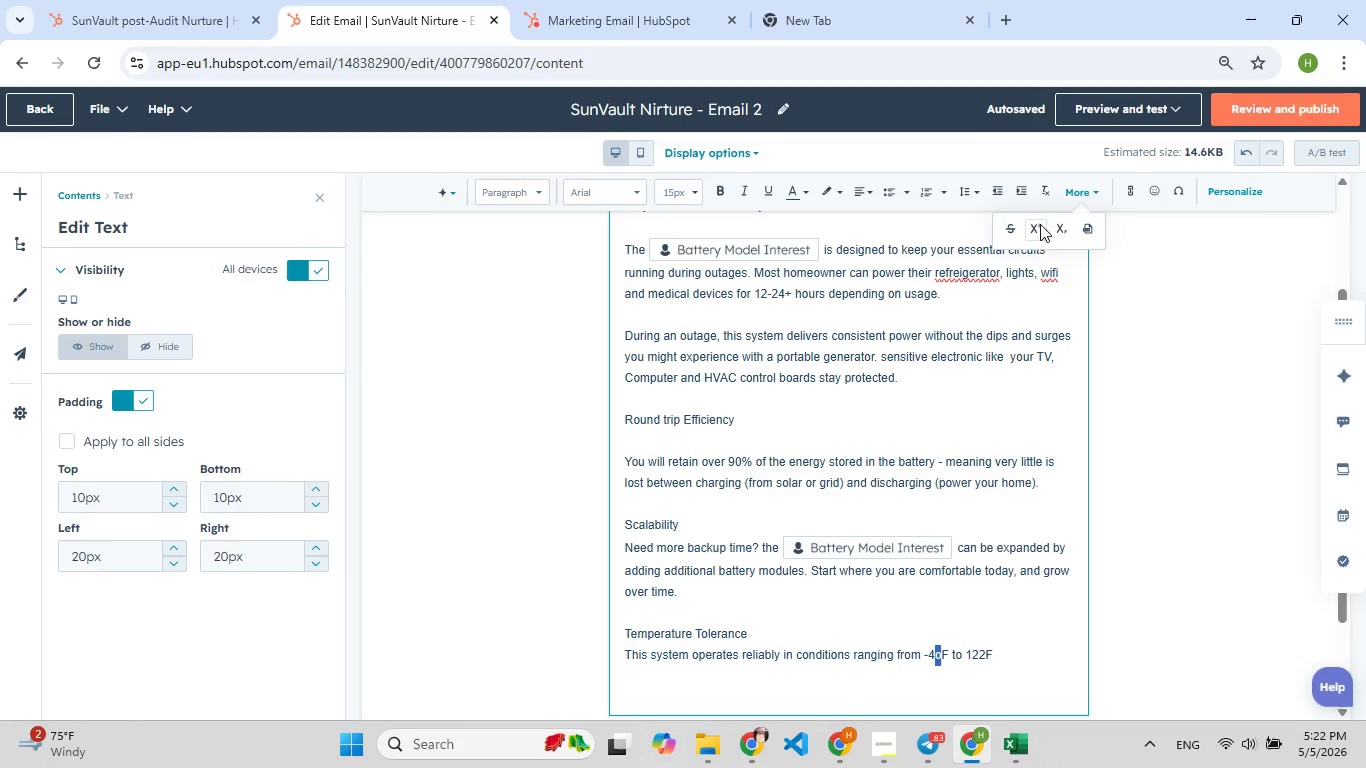 
left_click([1039, 226])
 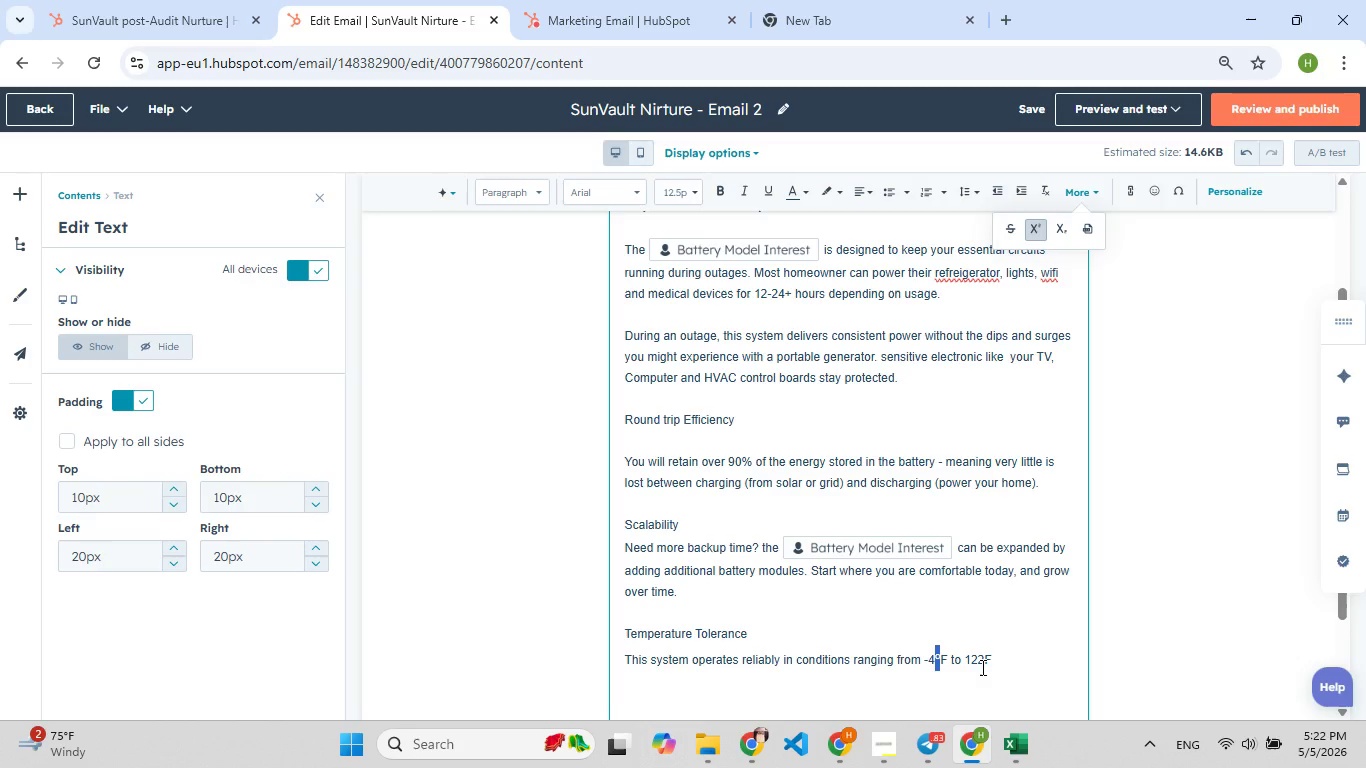 
left_click([981, 667])
 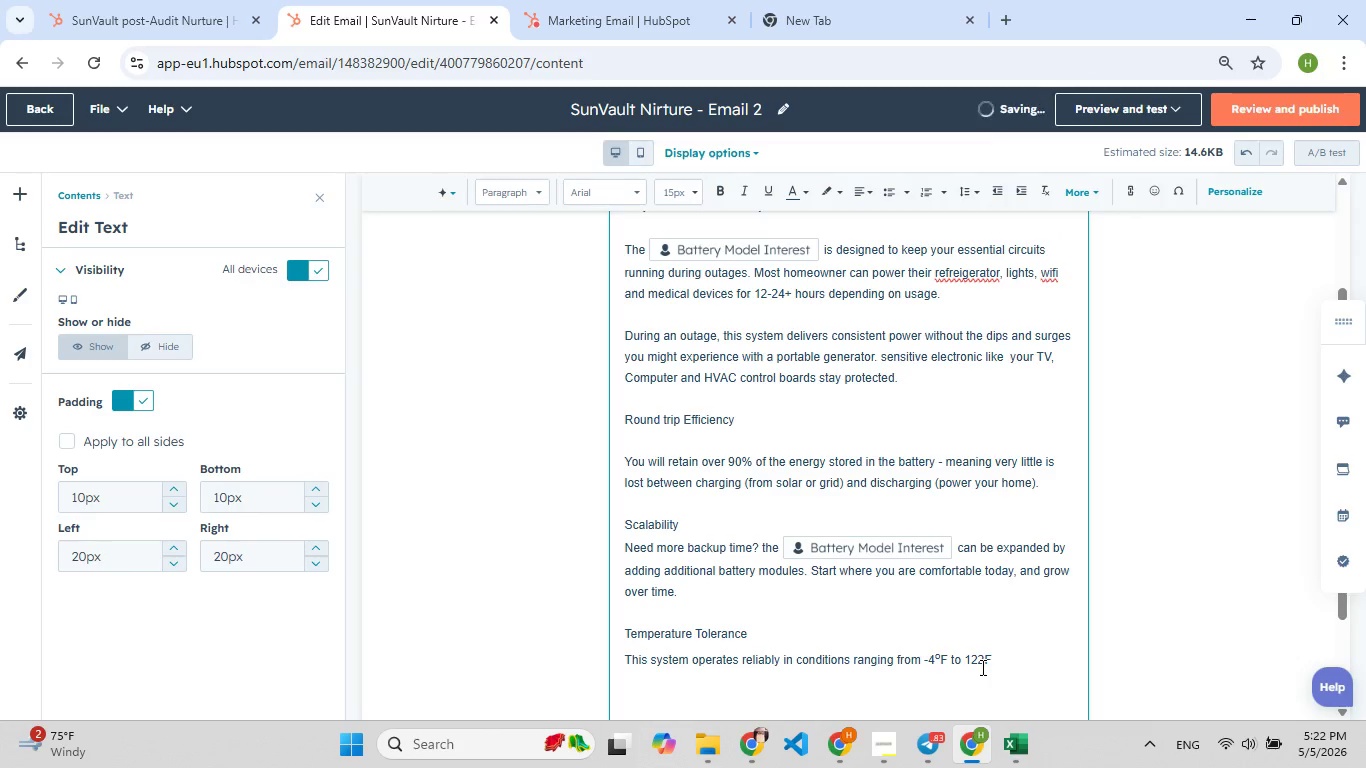 
key(0)
 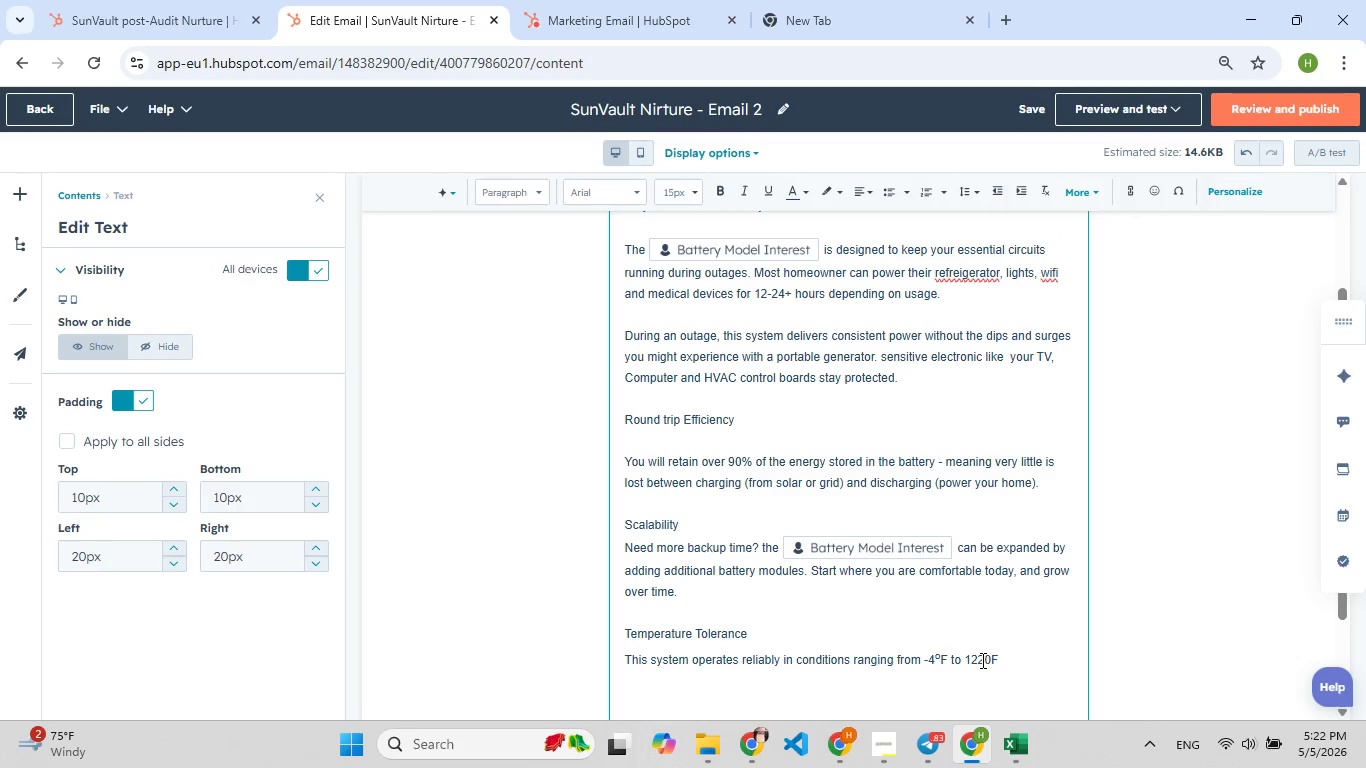 
left_click([981, 660])
 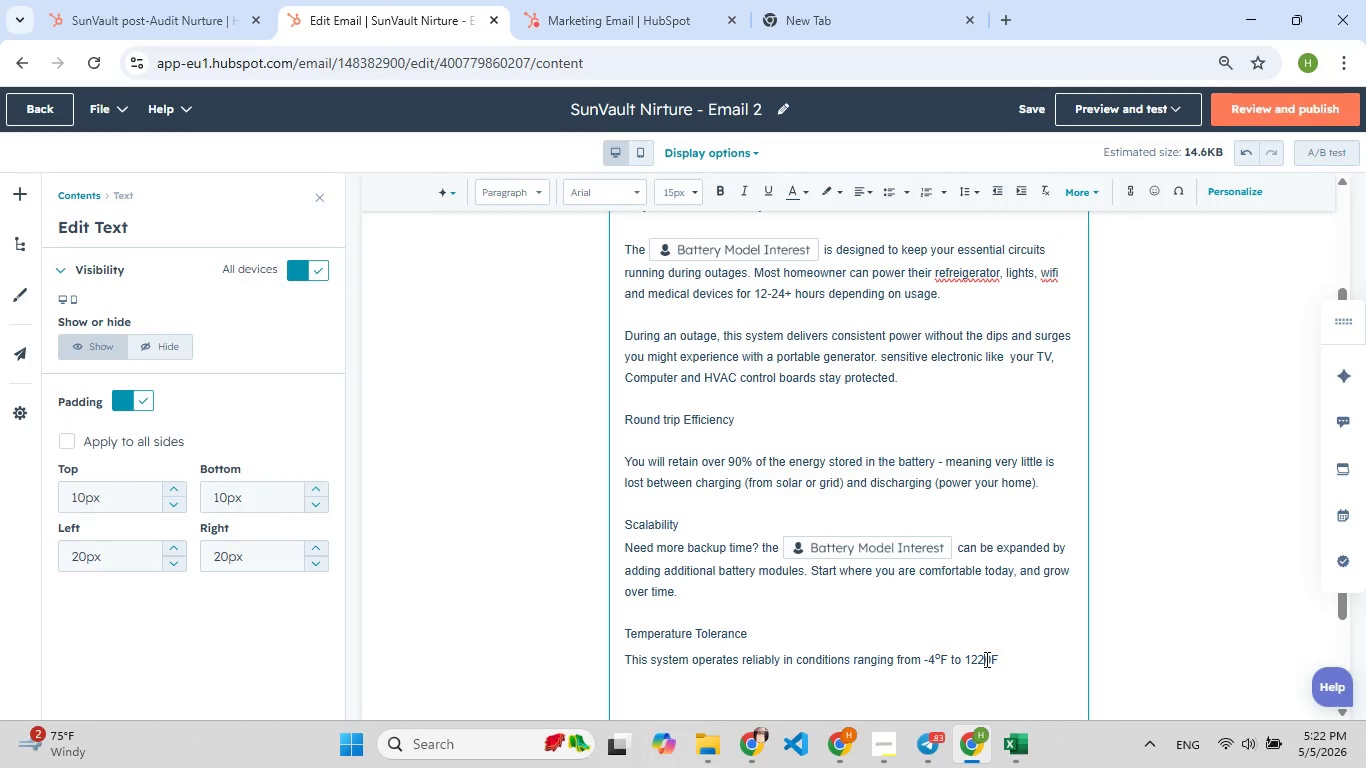 
left_click_drag(start_coordinate=[985, 659], to_coordinate=[991, 659])
 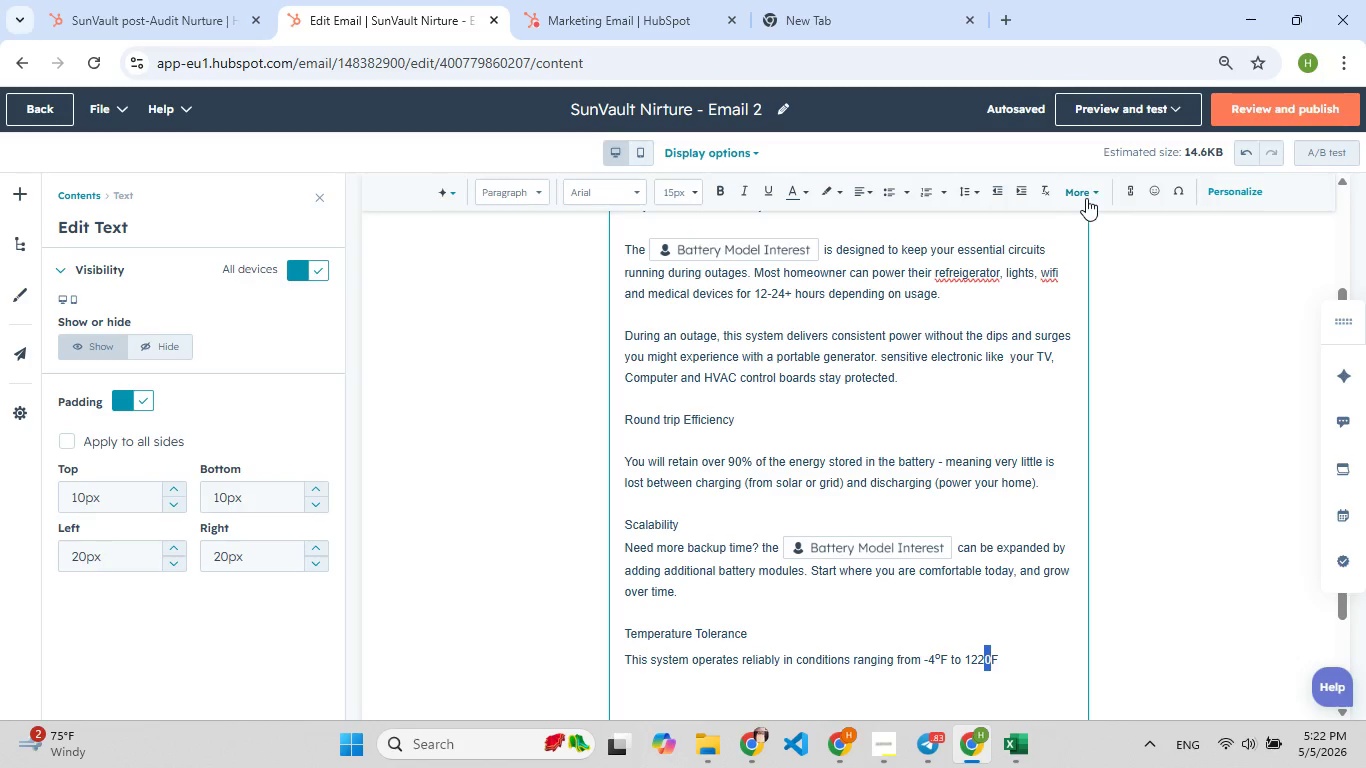 
left_click([1090, 195])
 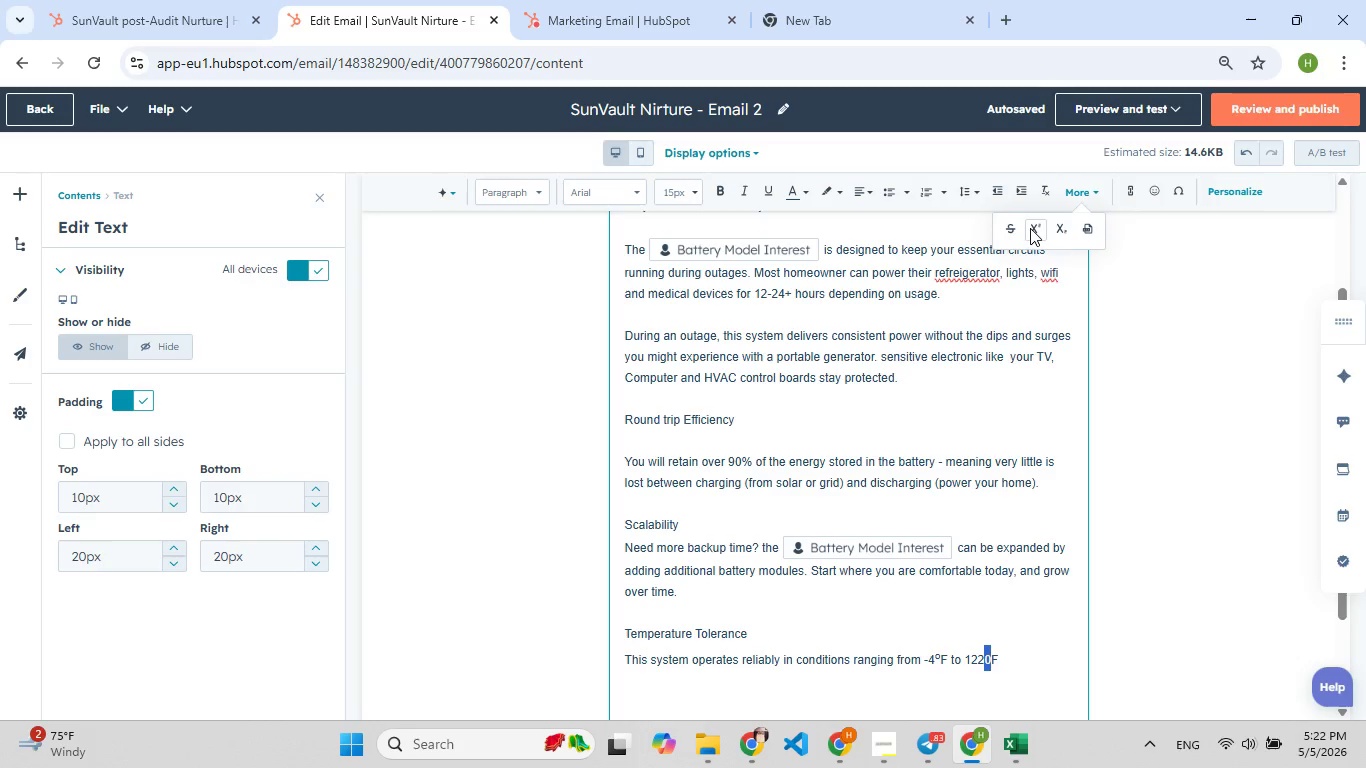 
left_click([1030, 228])
 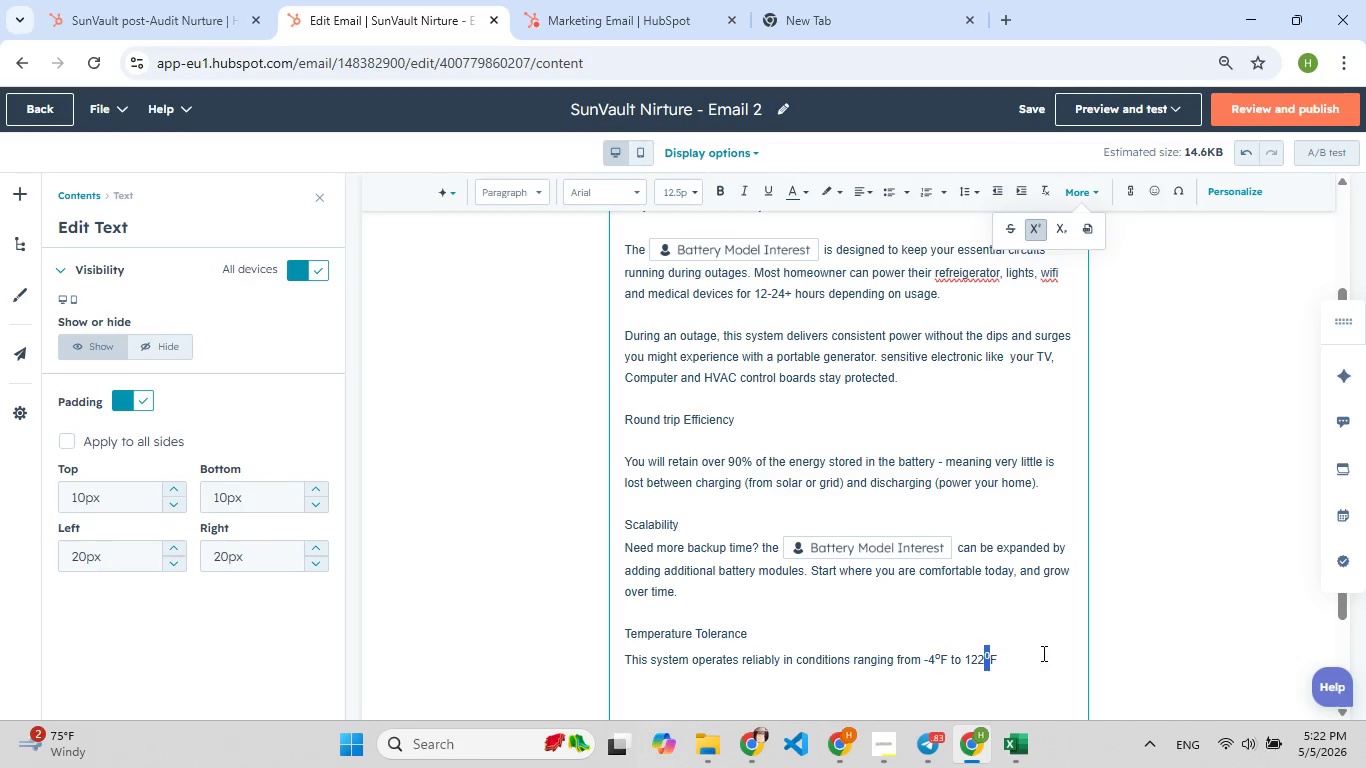 
left_click([1040, 651])
 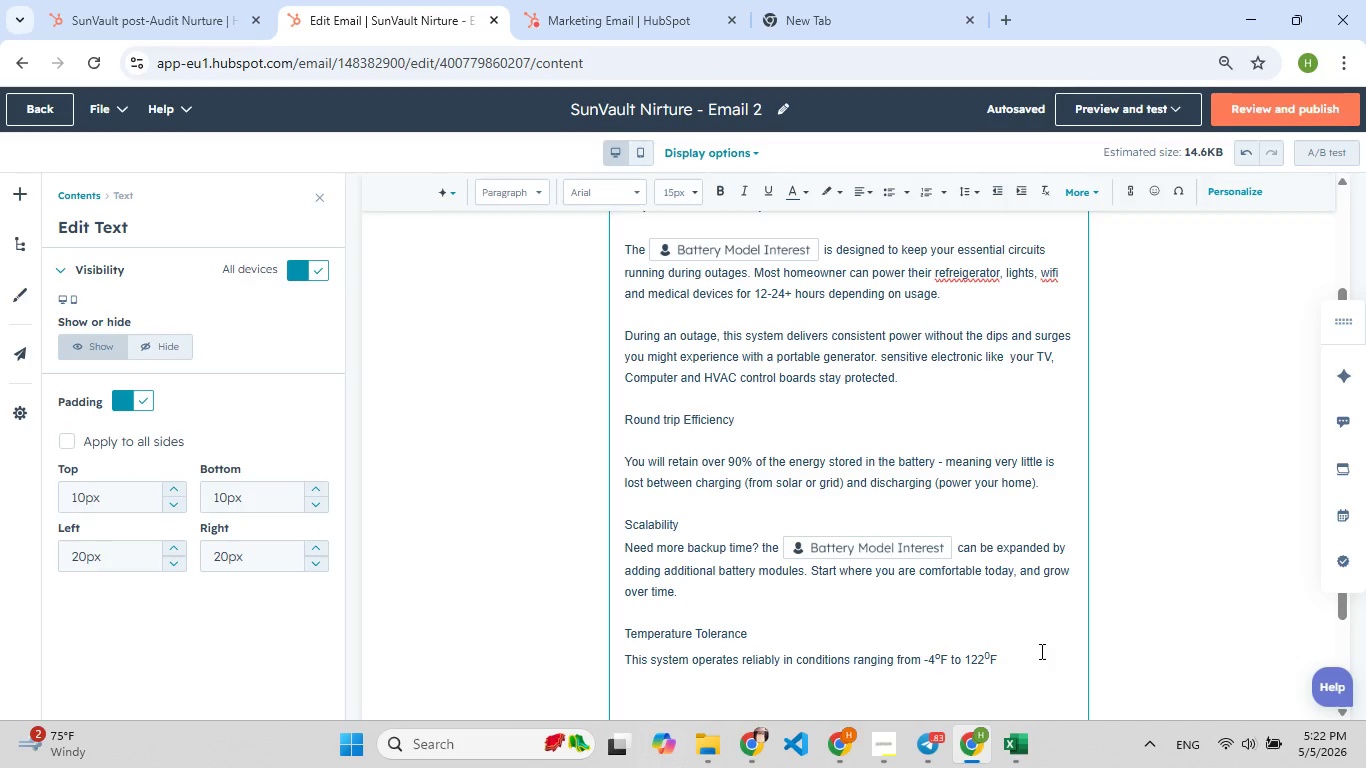 
key(Minus)
 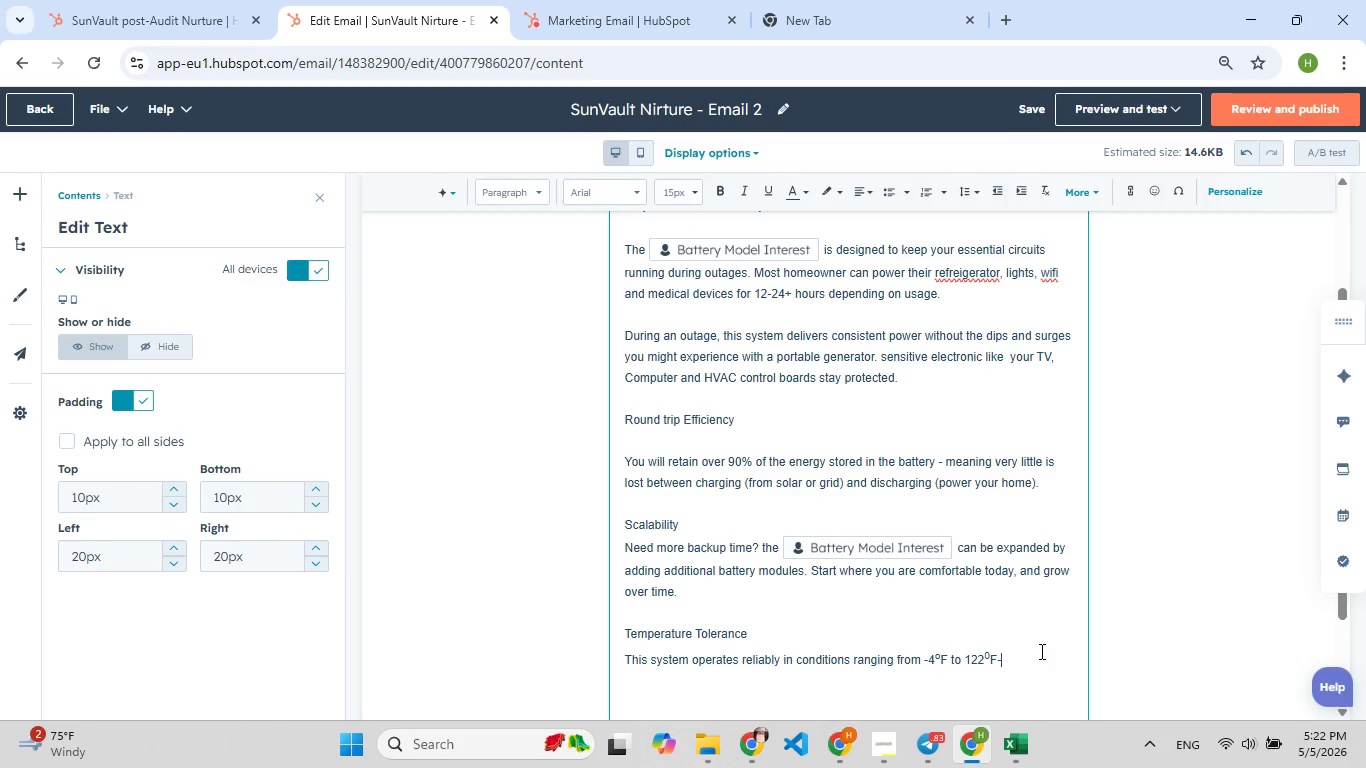 
key(F9)
 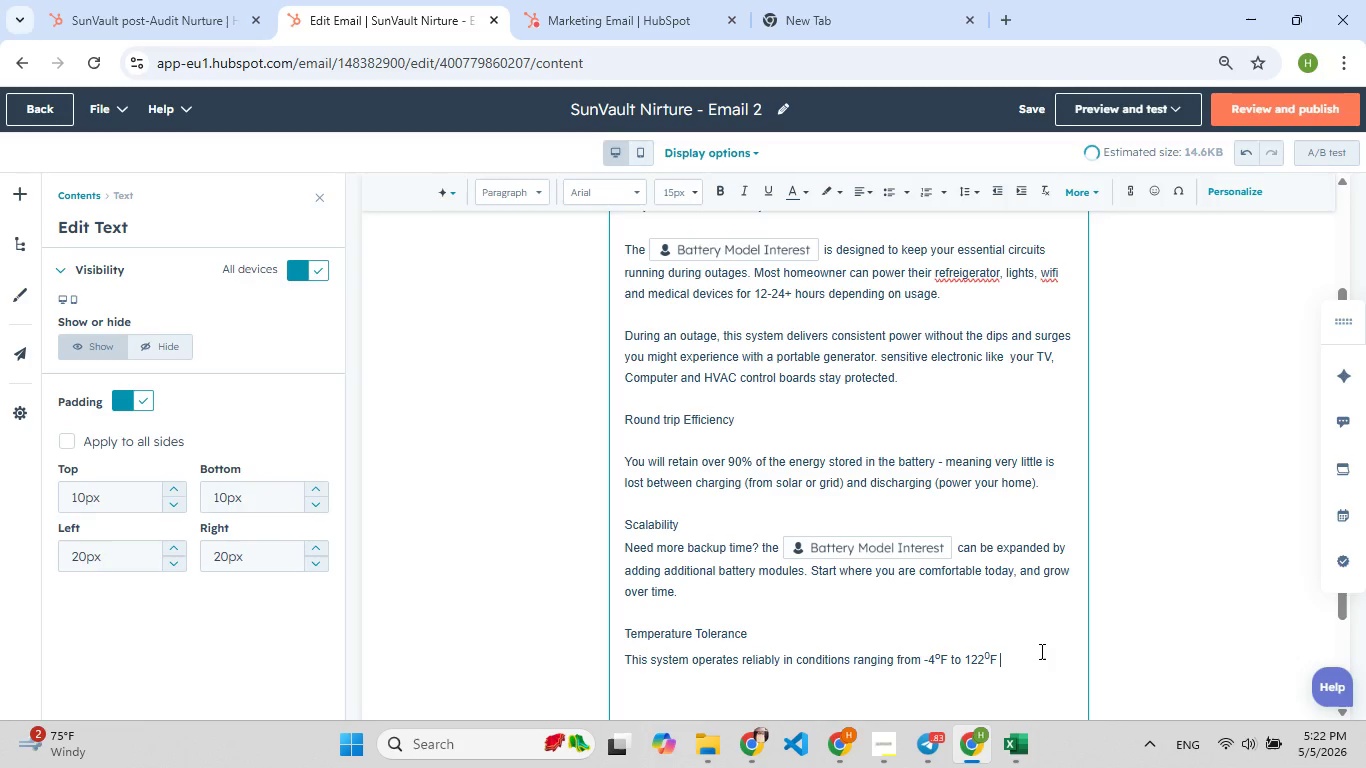 
key(Backspace)
 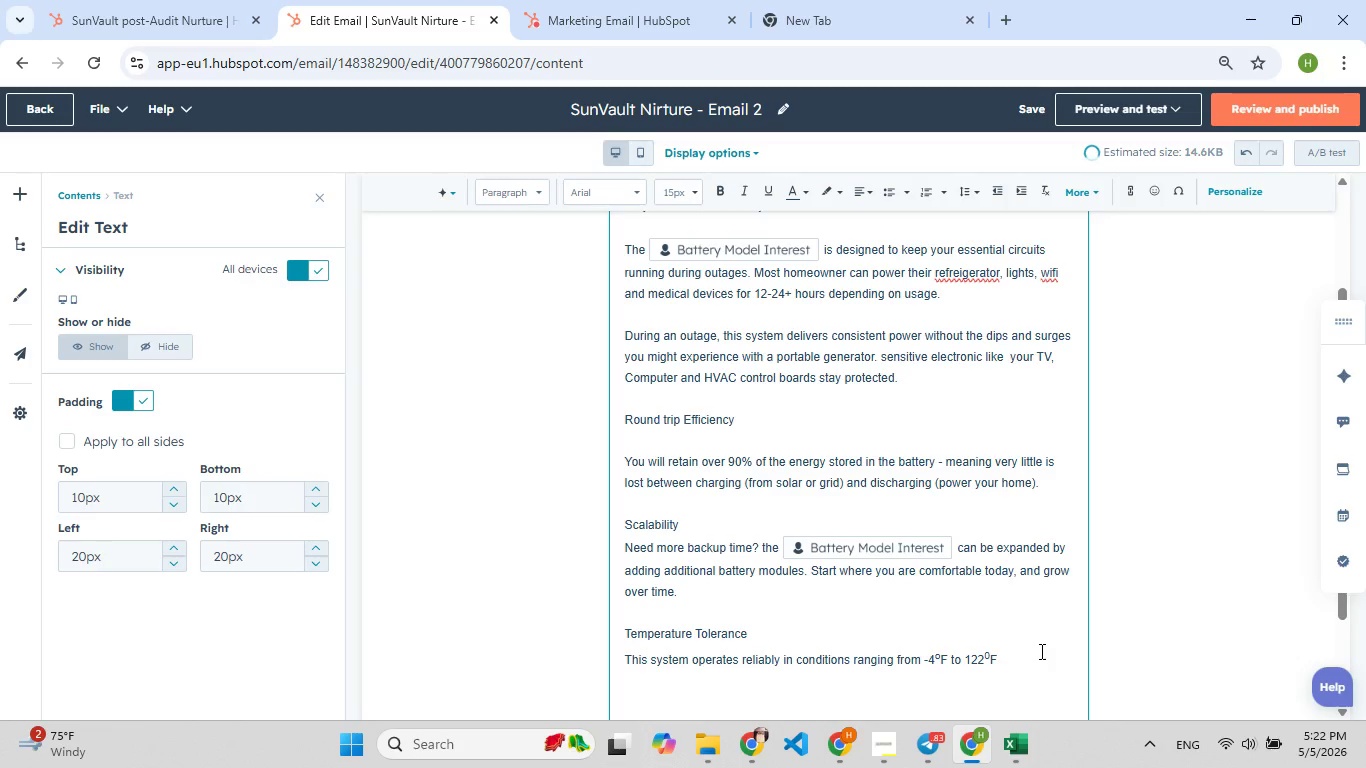 
key(Space)
 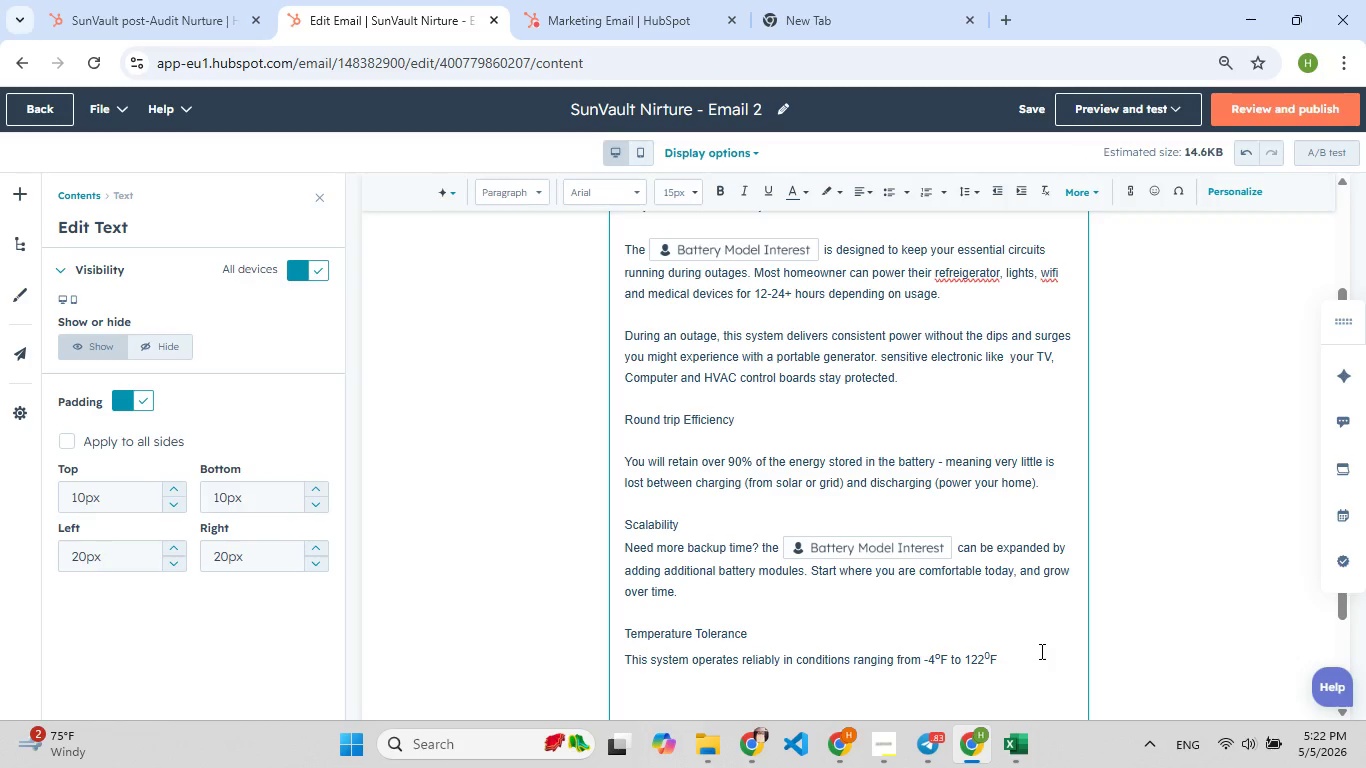 
key(0)
 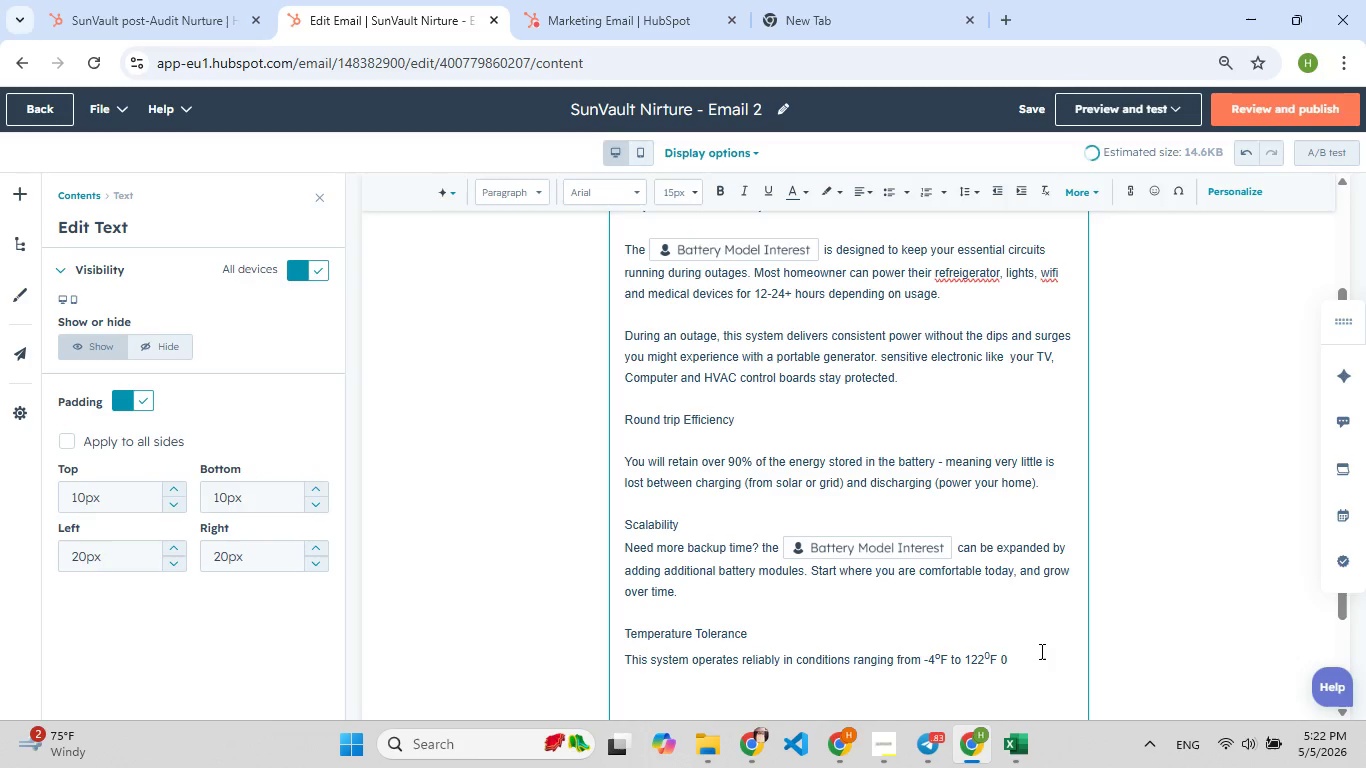 
key(F9)
 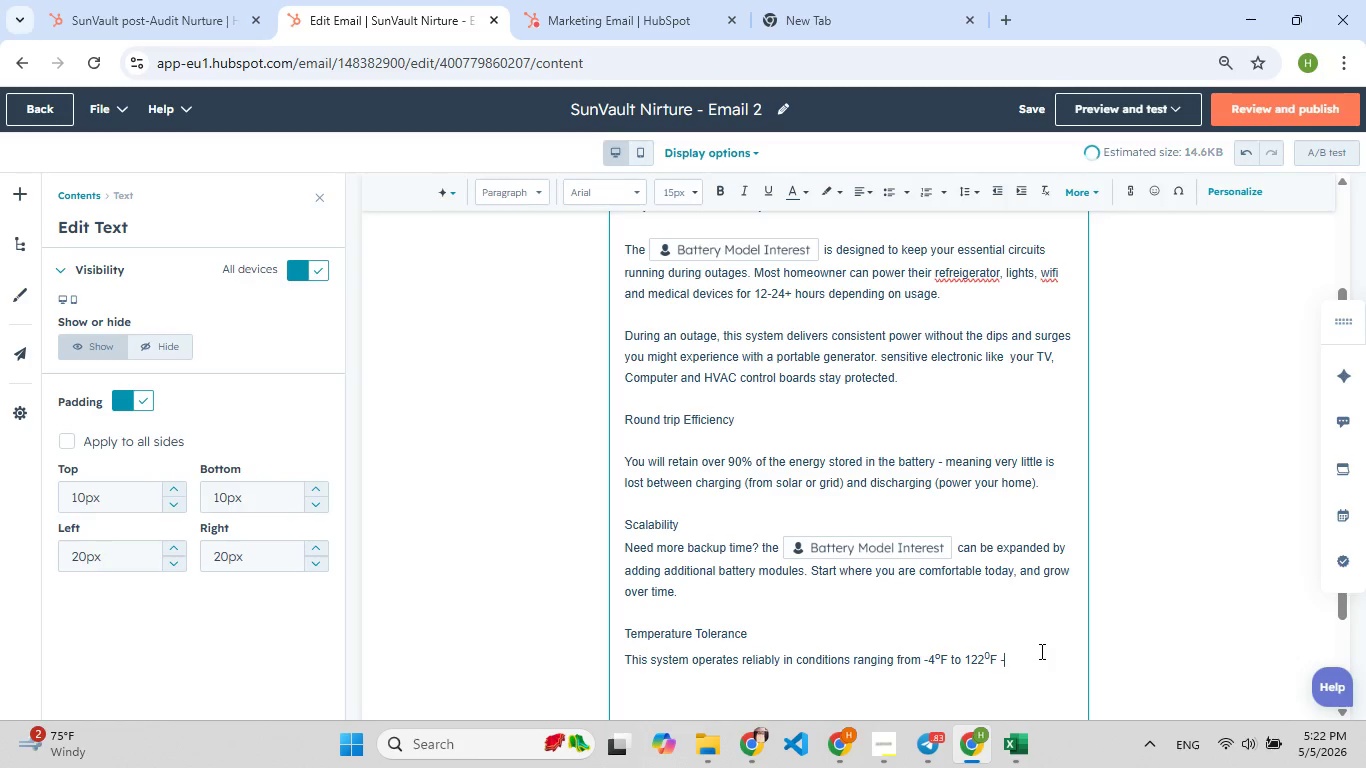 
key(Backspace)
 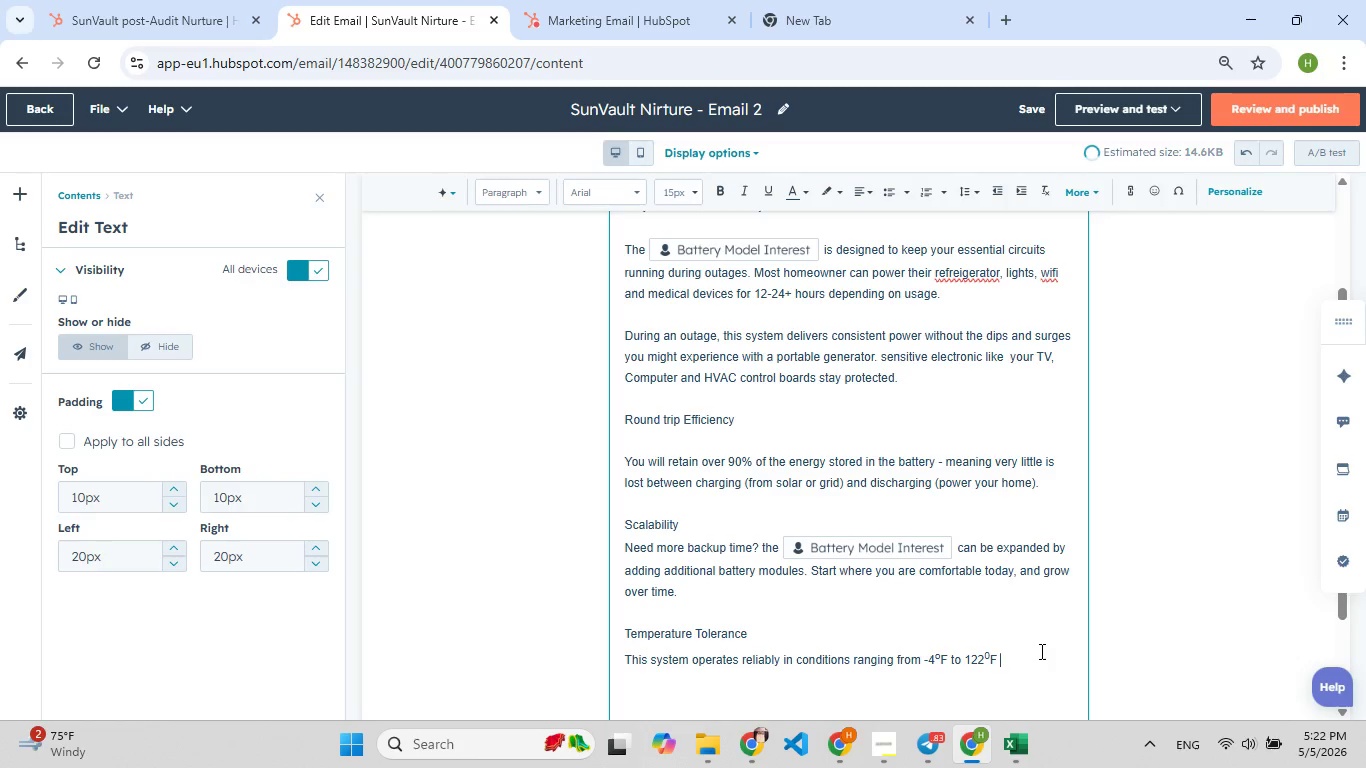 
key(Minus)
 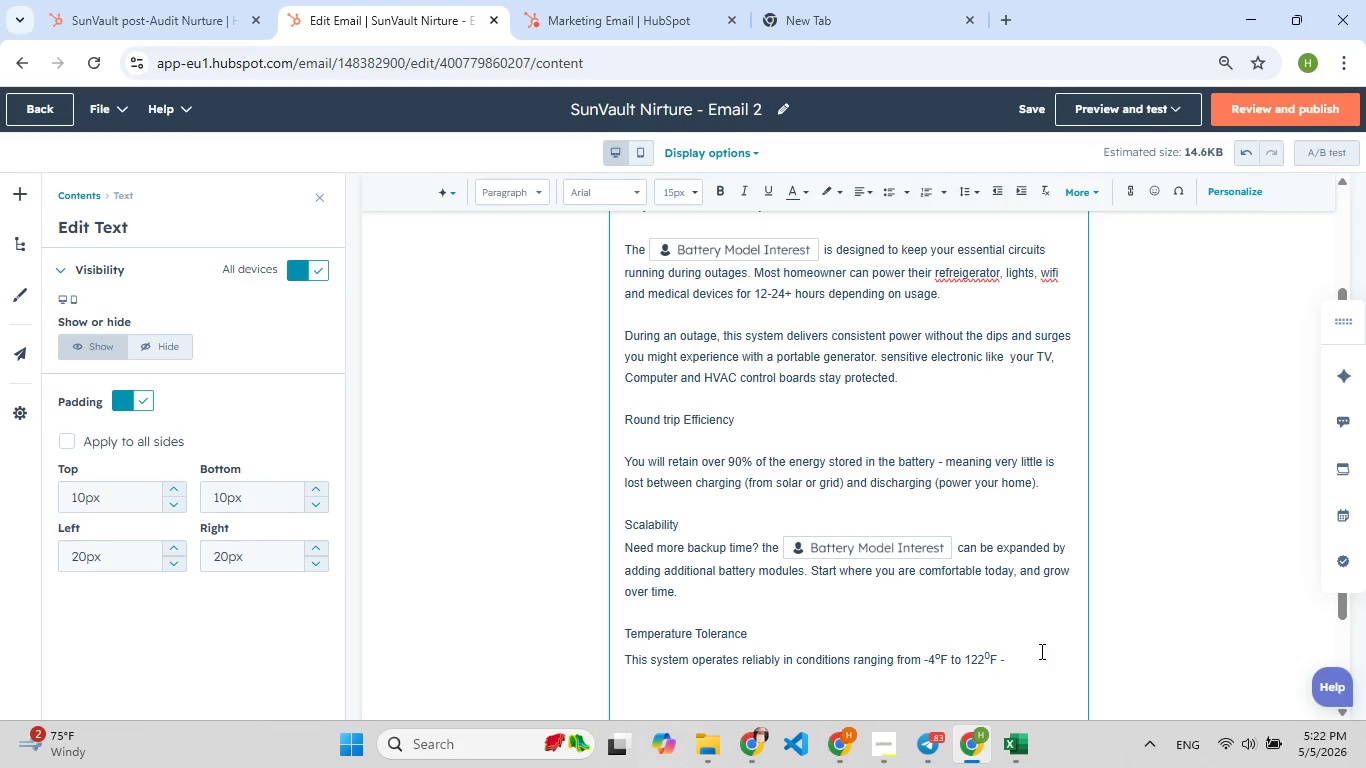 
key(Space)
 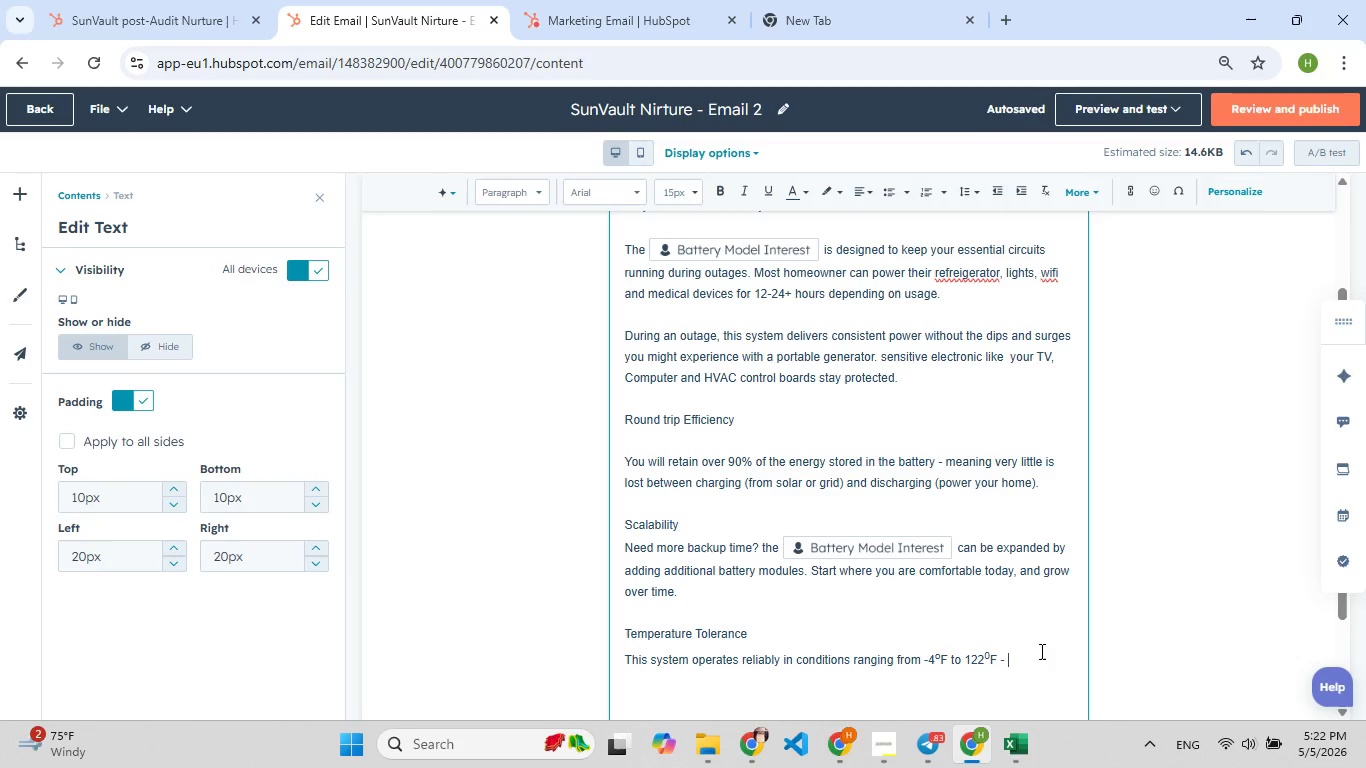 
wait(7.31)
 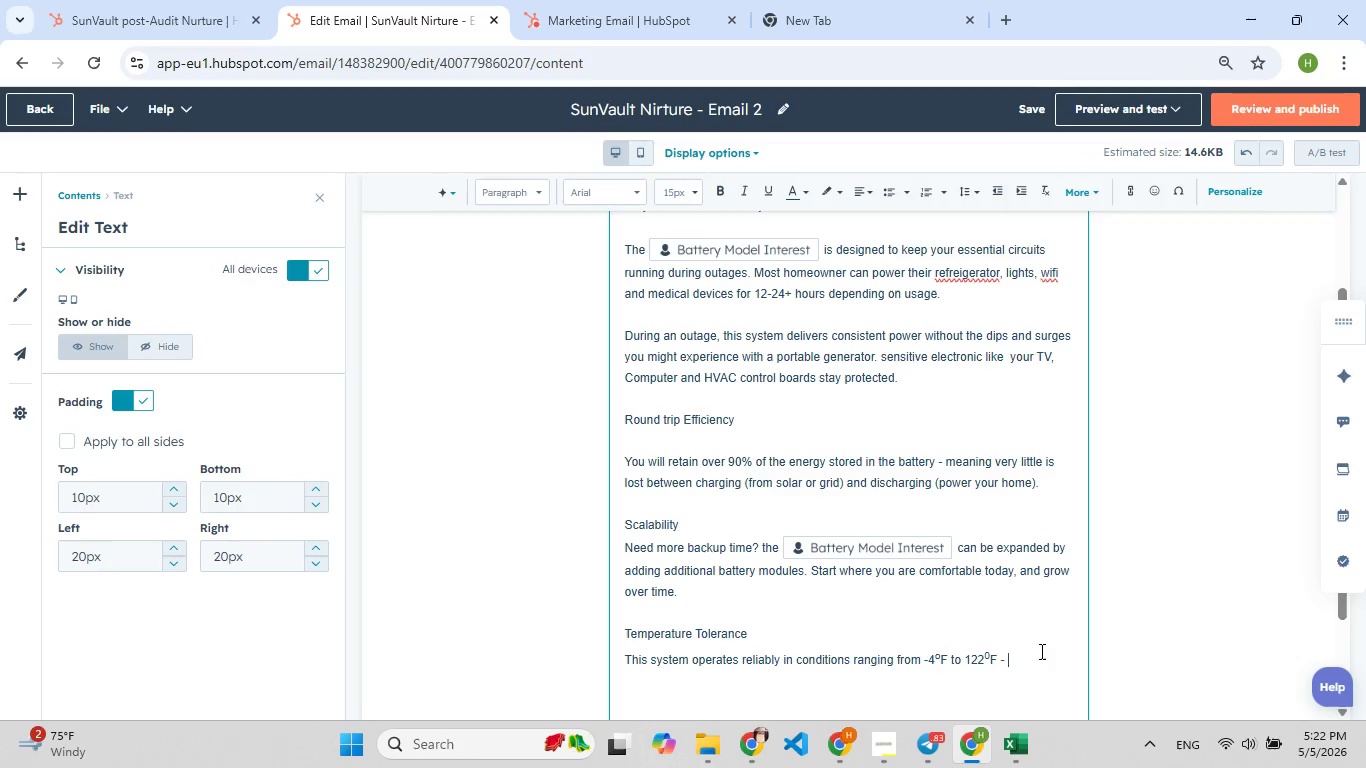 
type(built t )
key(Backspace)
type([F9]o [F7]h[F7]ha[F9])
key(Backspace)
type([F9])
key(Backspace)
 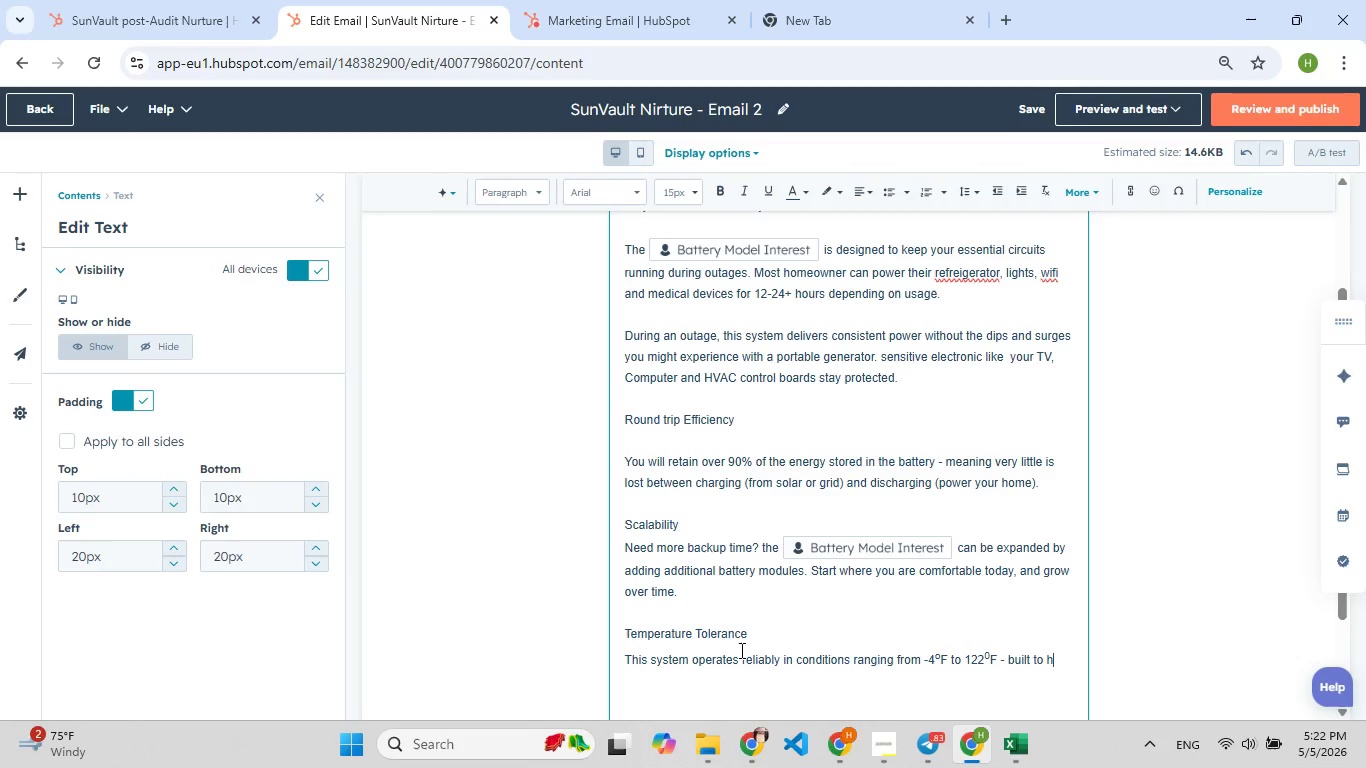 
type(andle)
 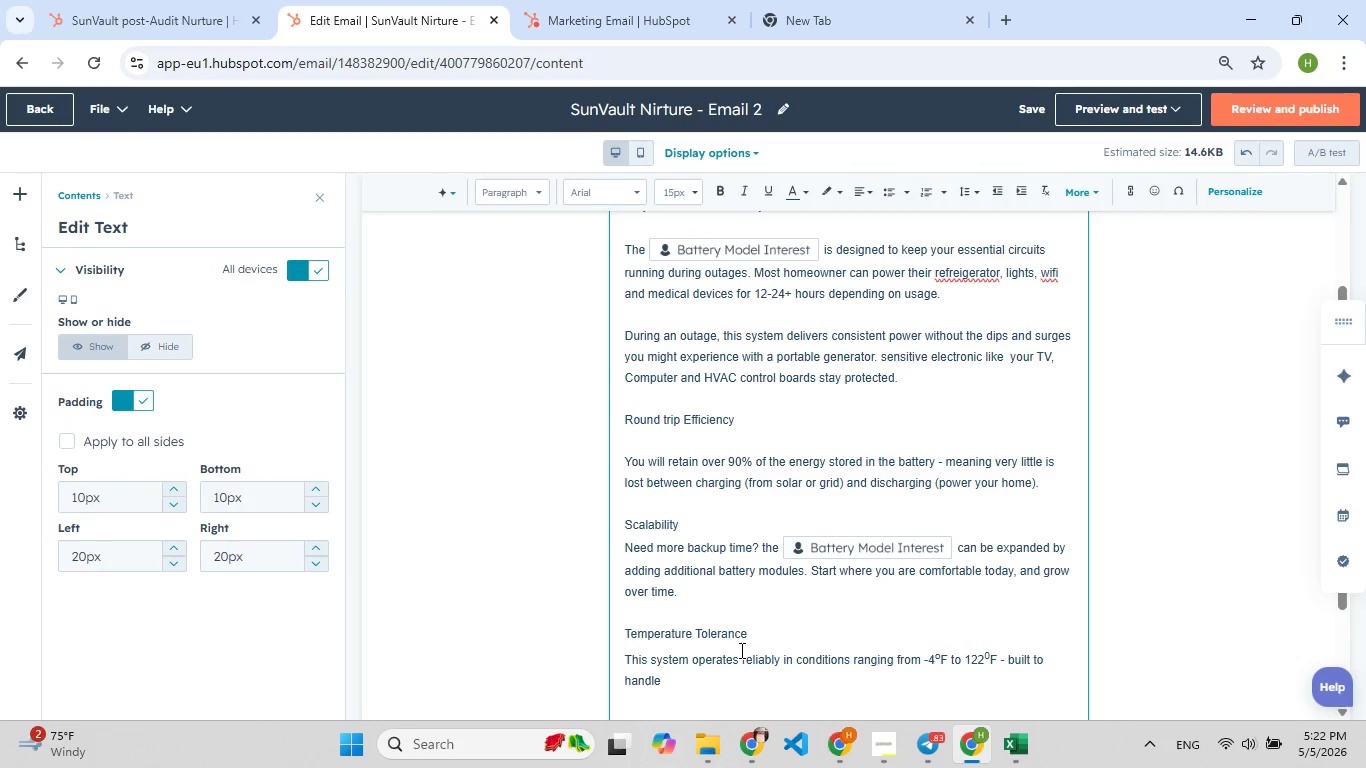 
type( our )
 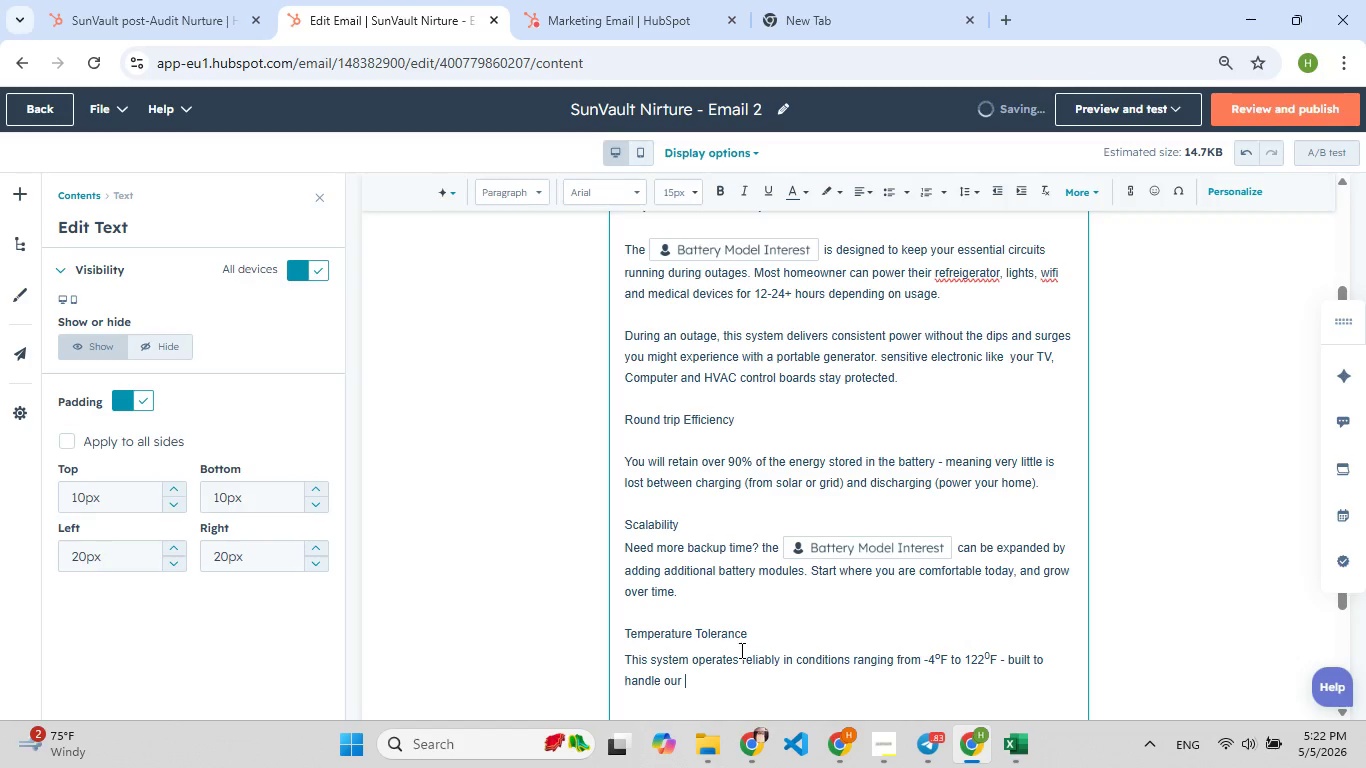 
wait(8.25)
 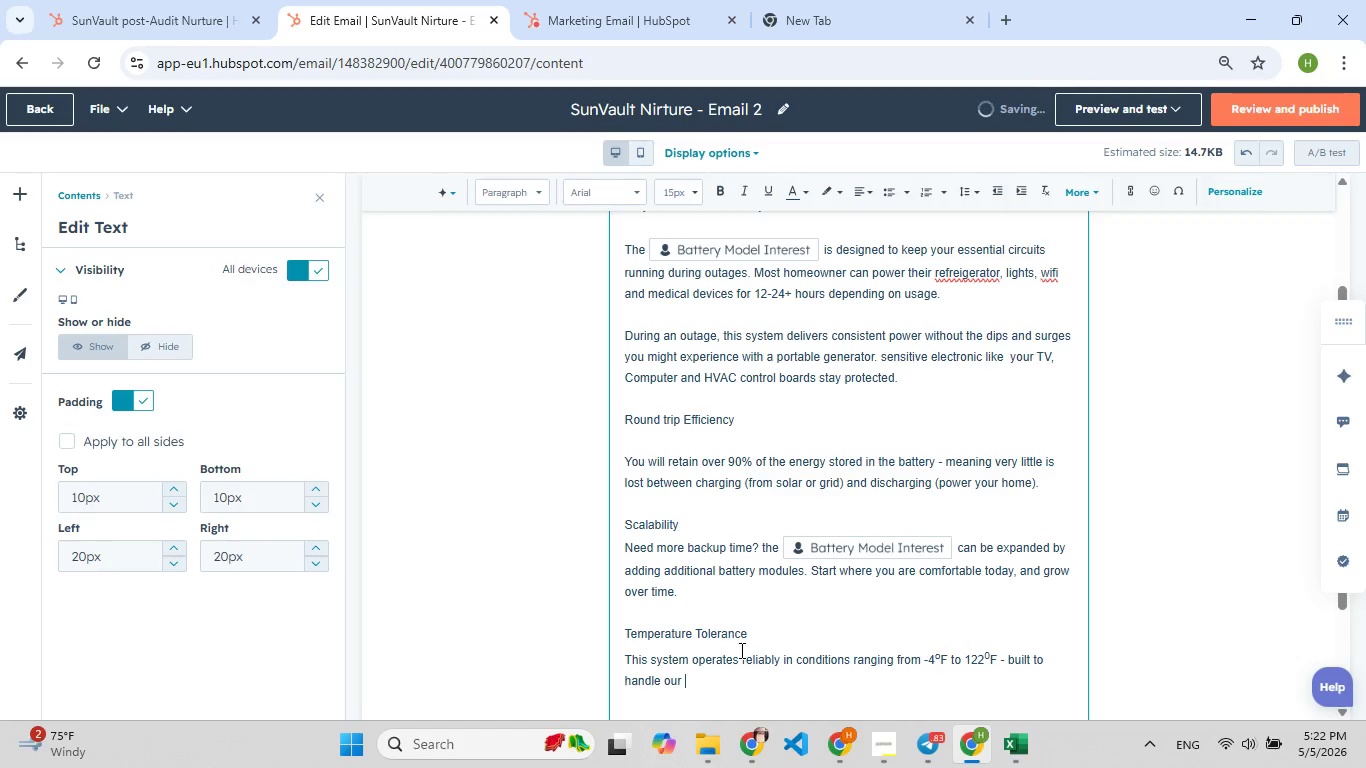 
type(local climate with[F7]out[F7]h performn[F8]g)
key(Backspace)
type([F9][F9])
key(Backspace)
key(Backspace)
type([F9]min[F8]g)
 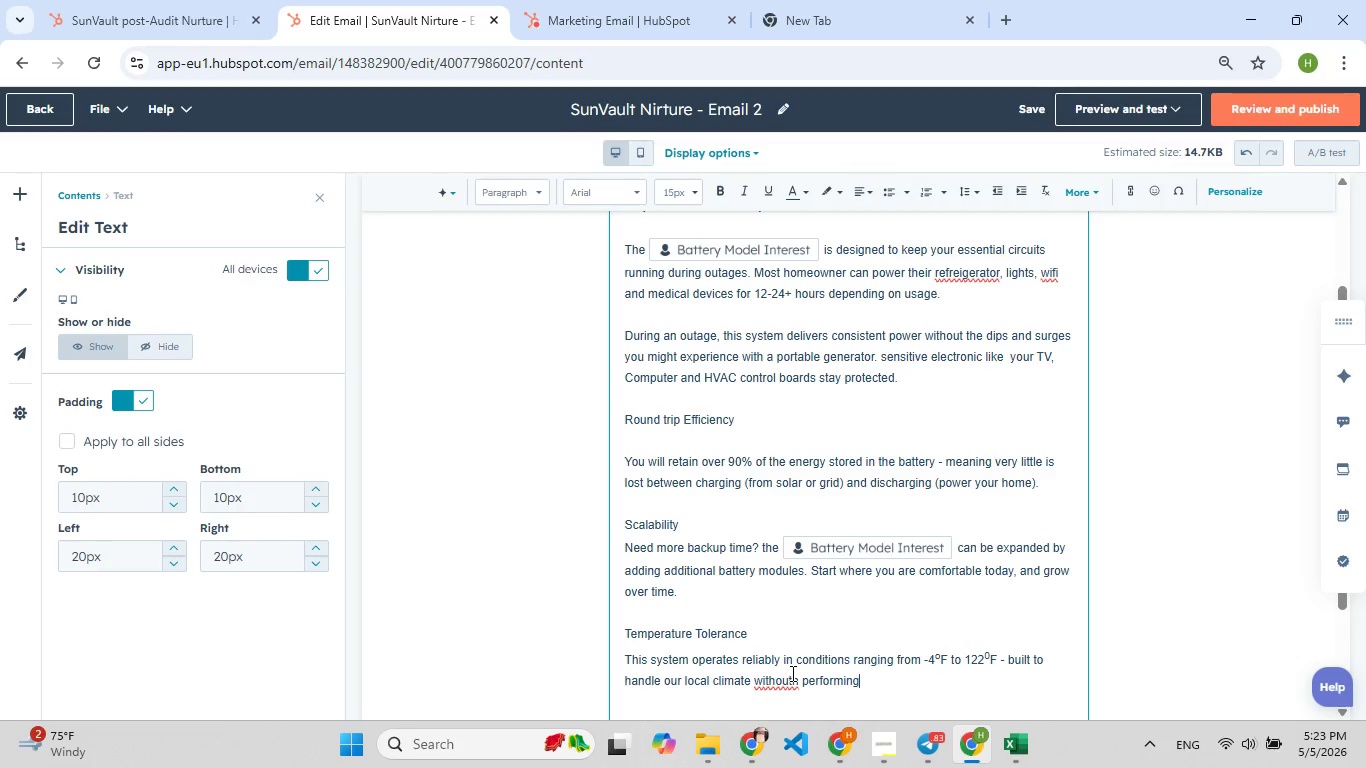 
left_click([792, 675])
 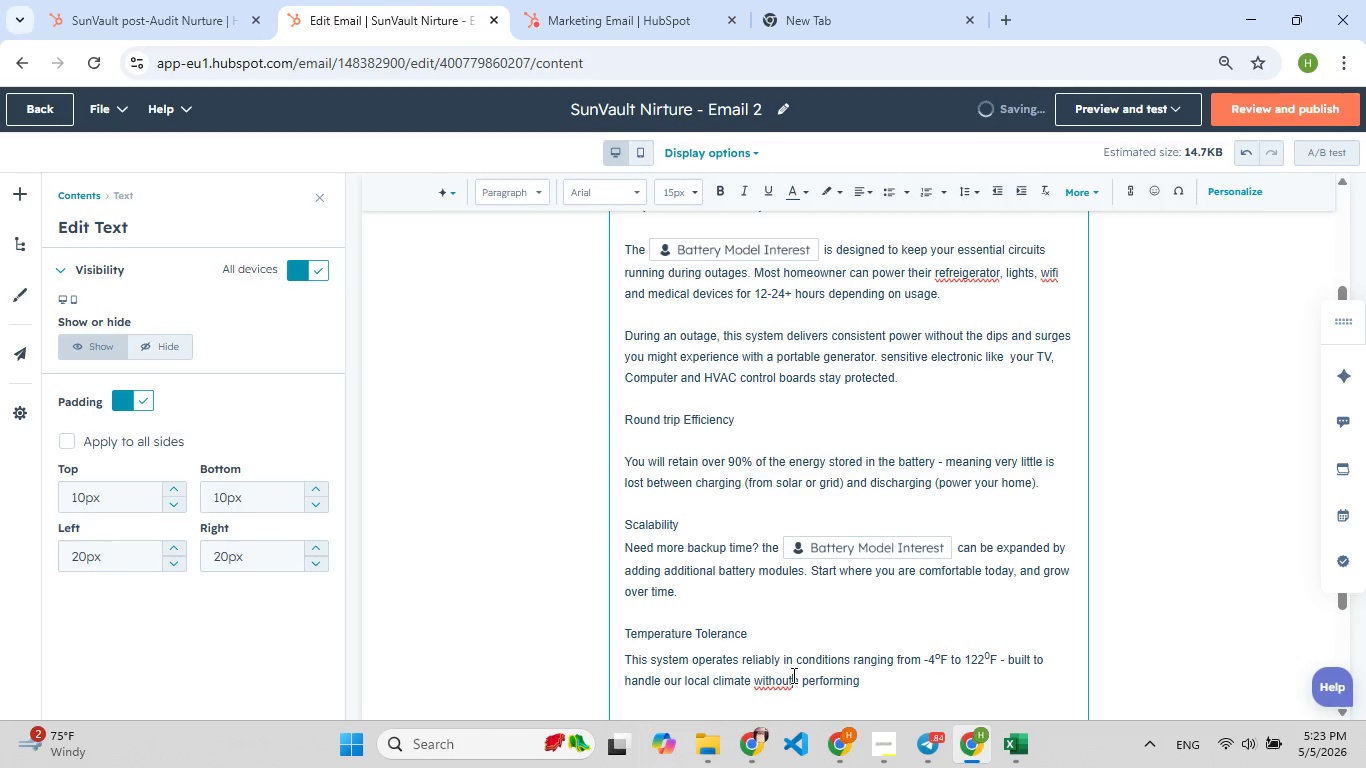 
key(ArrowRight)
 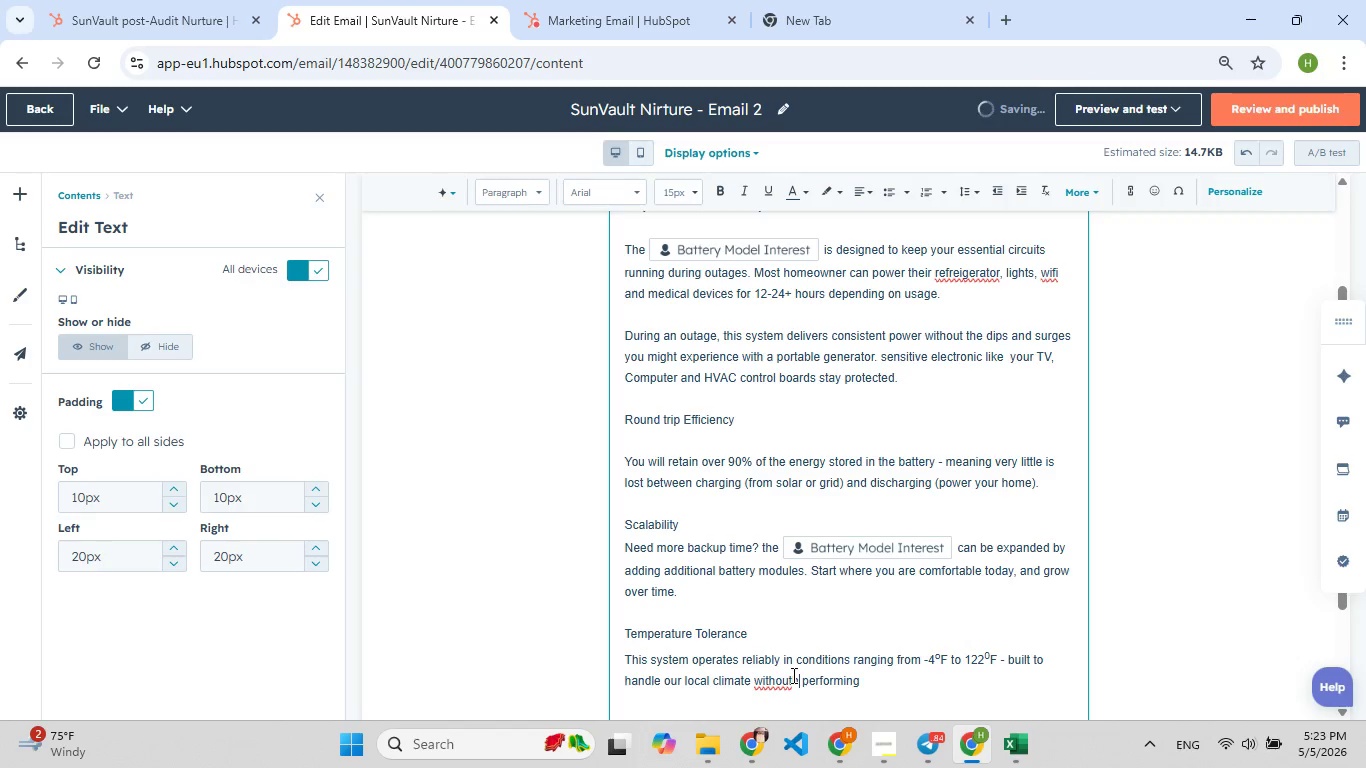 
key(F9)
 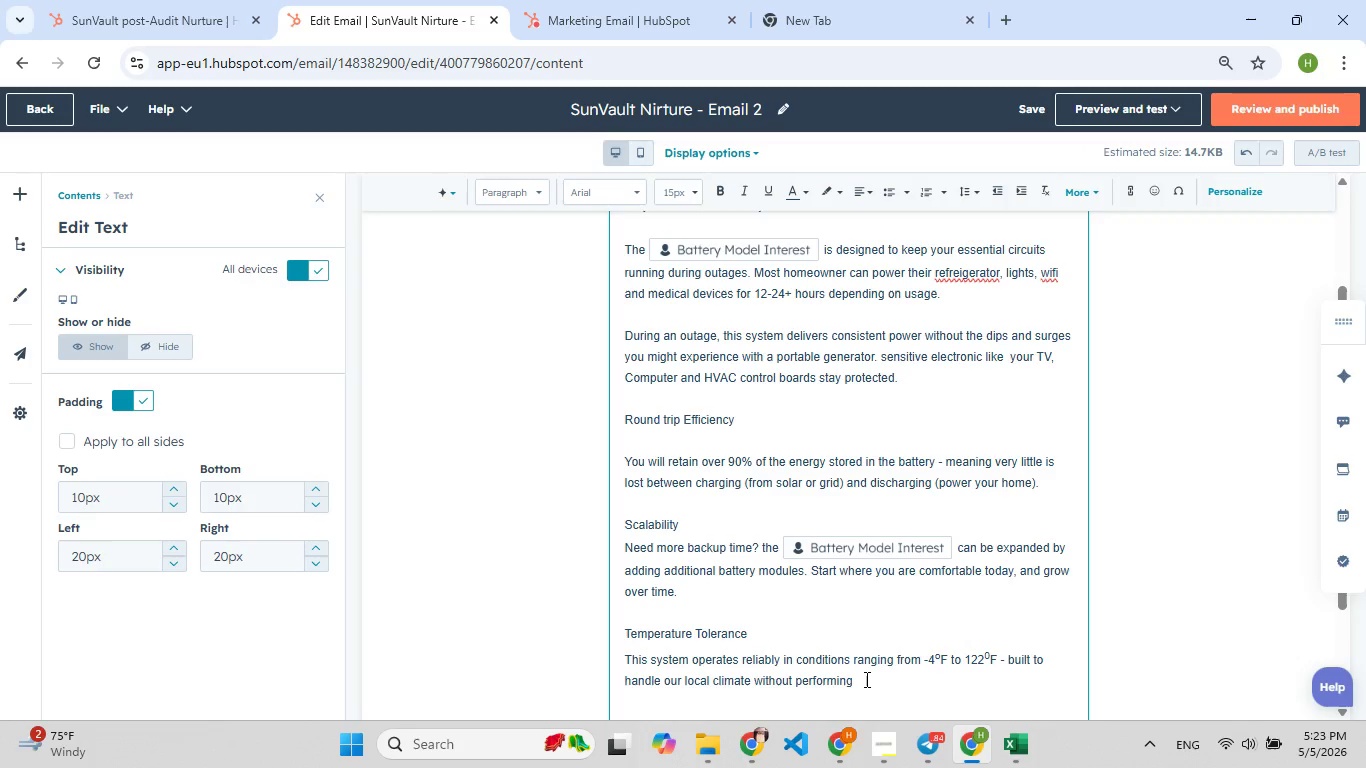 
key(Backspace)
 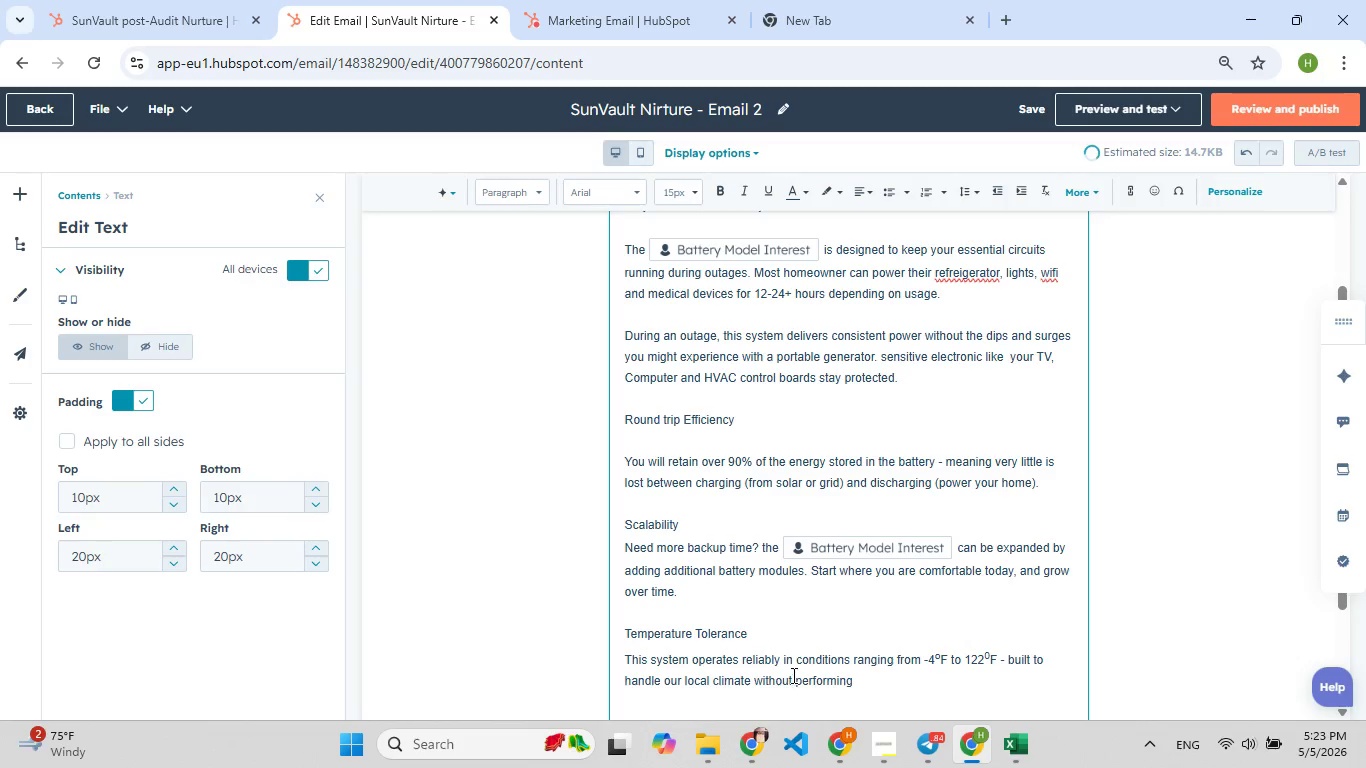 
left_click([865, 679])
 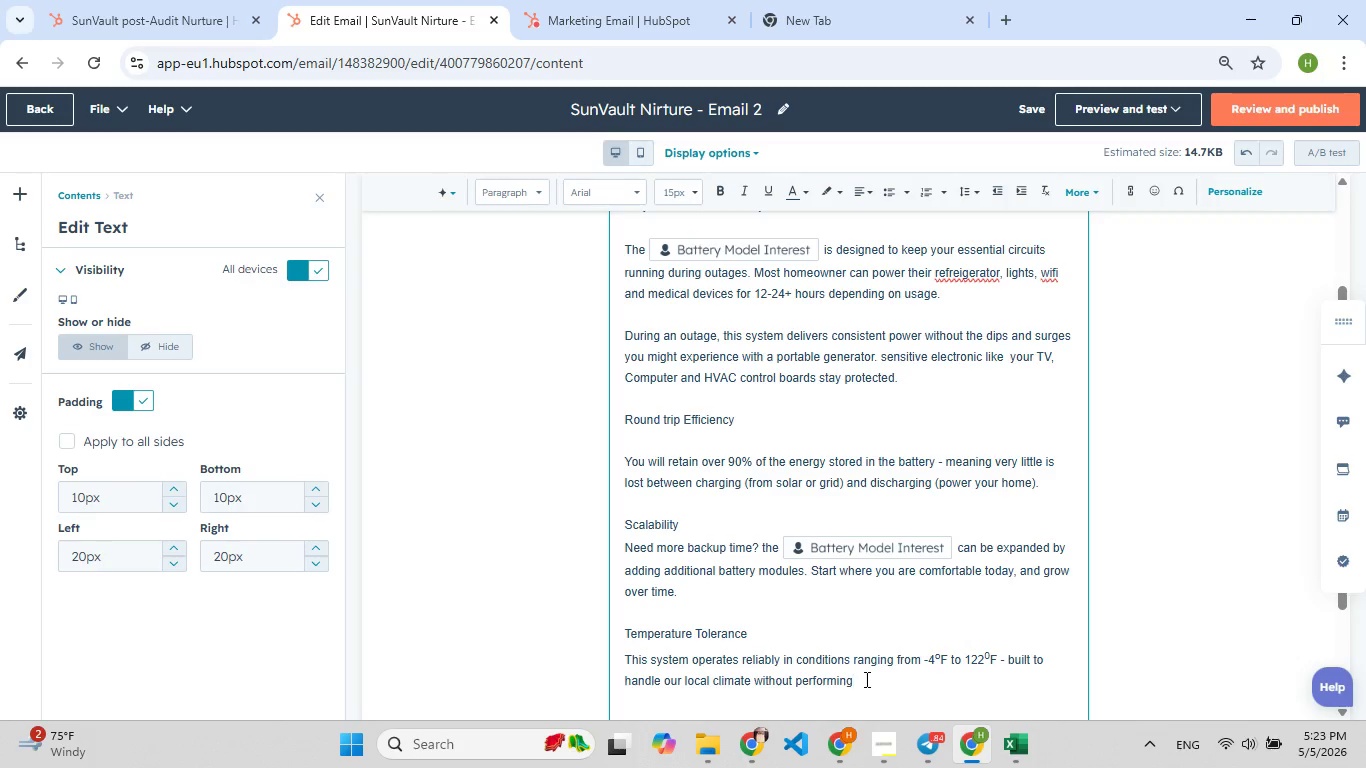 
key(Space)
 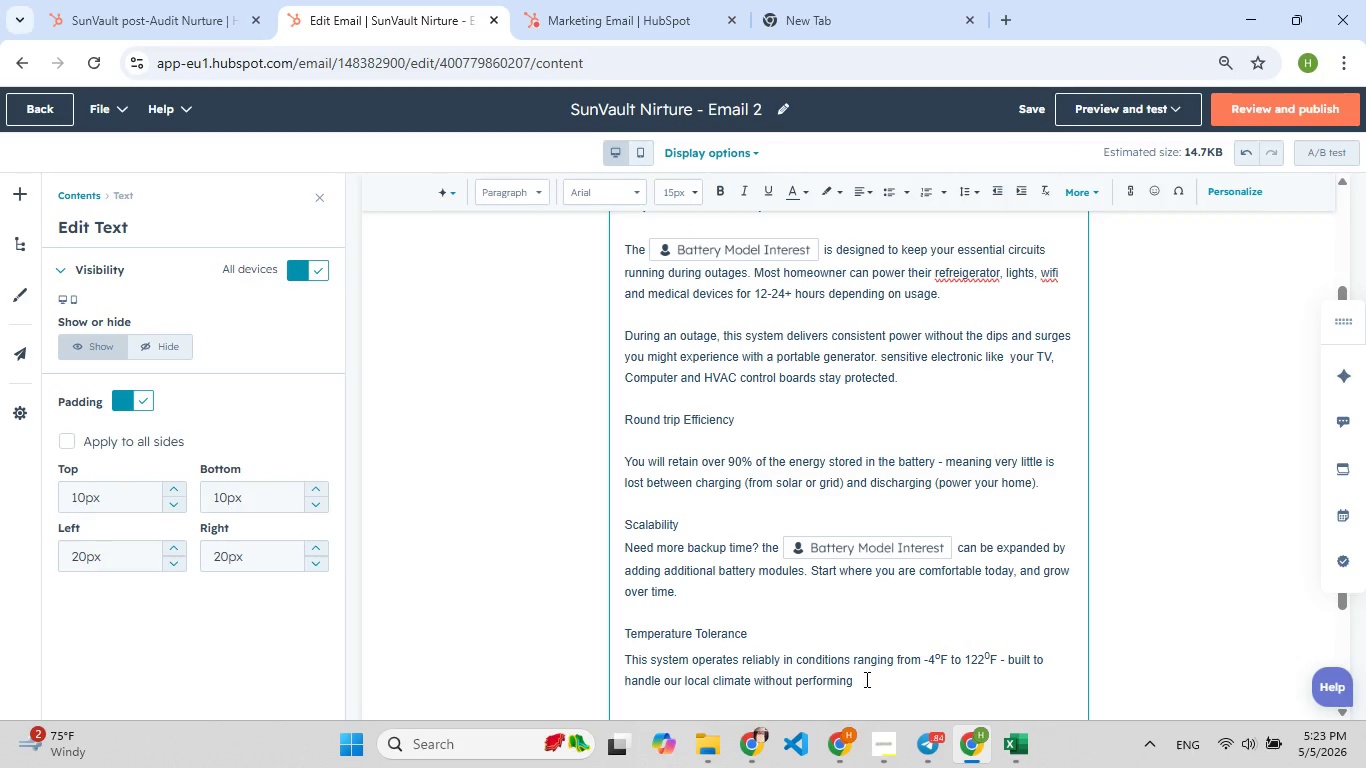 
type(de[F8]gradation.)
 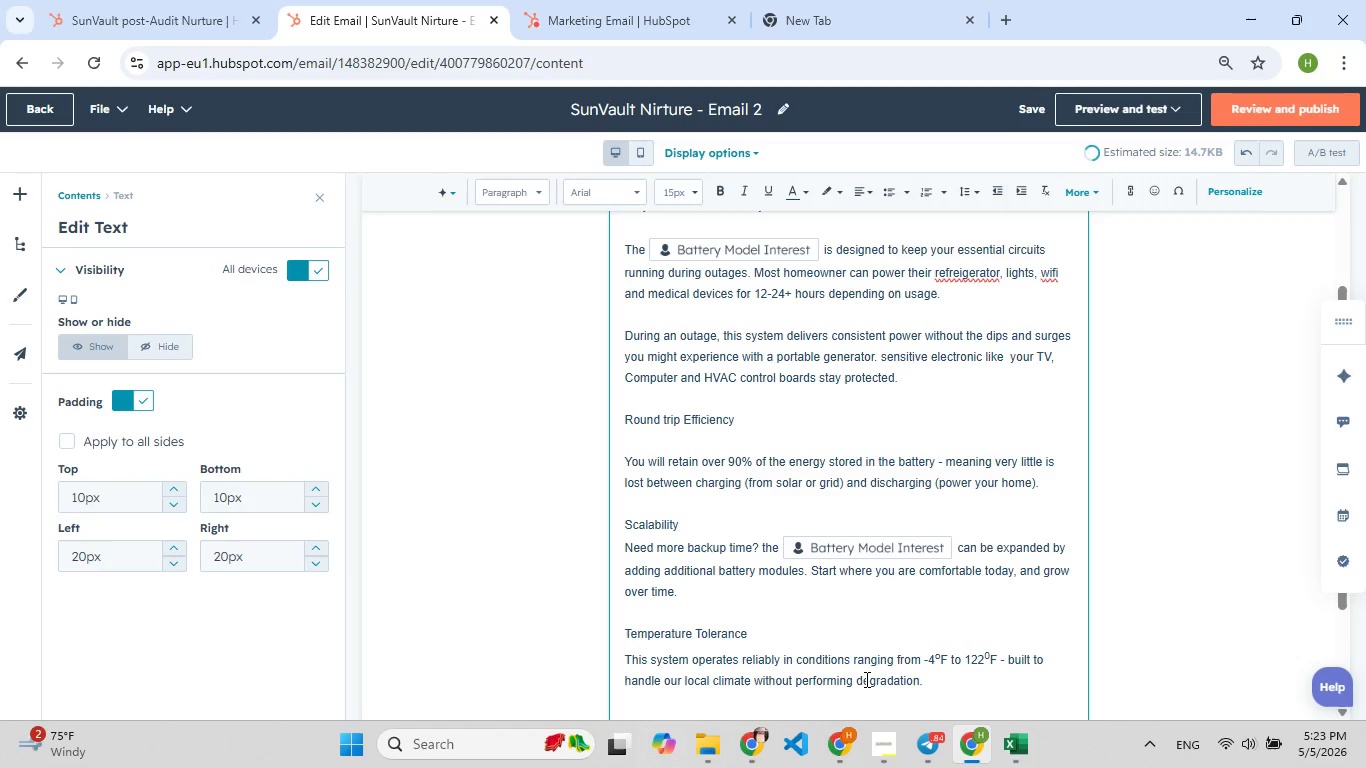 
key(Enter)
 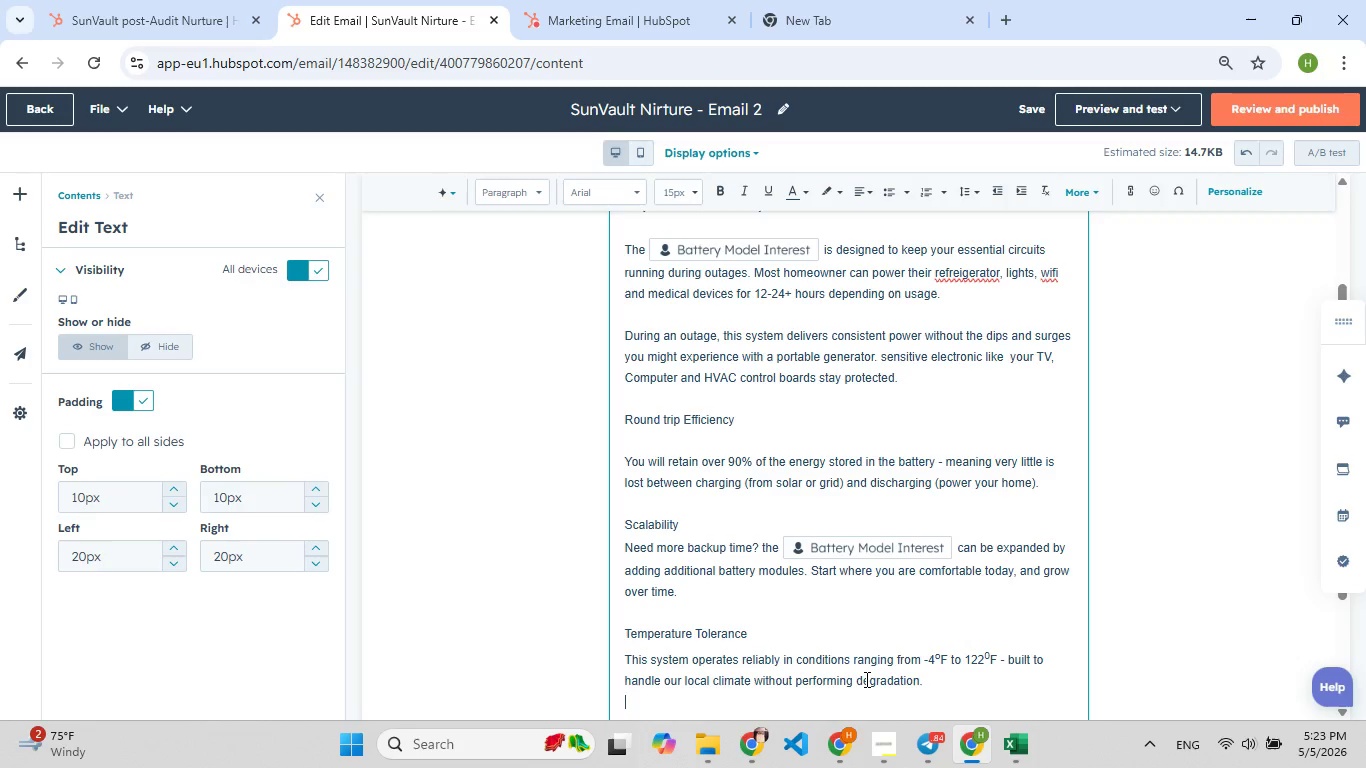 
key(Enter)
 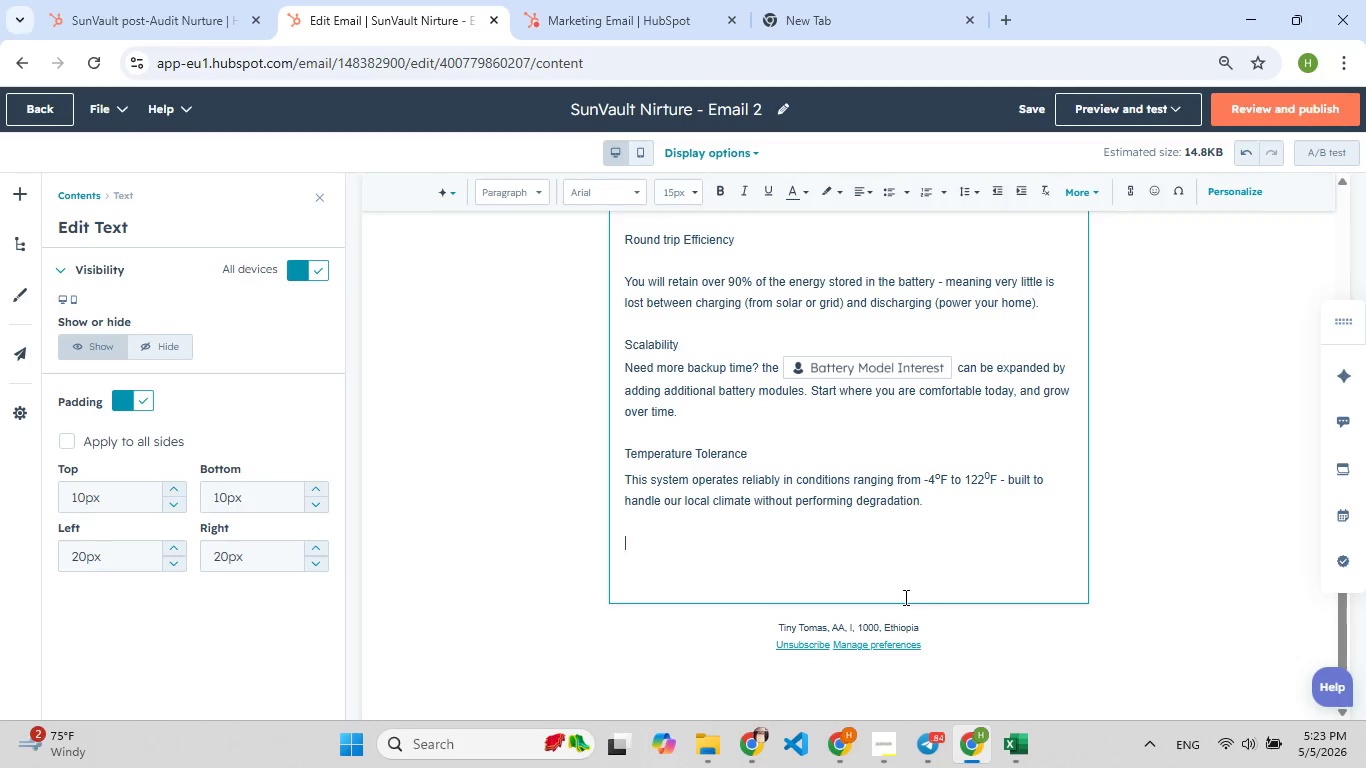 
type(Noise Level)
 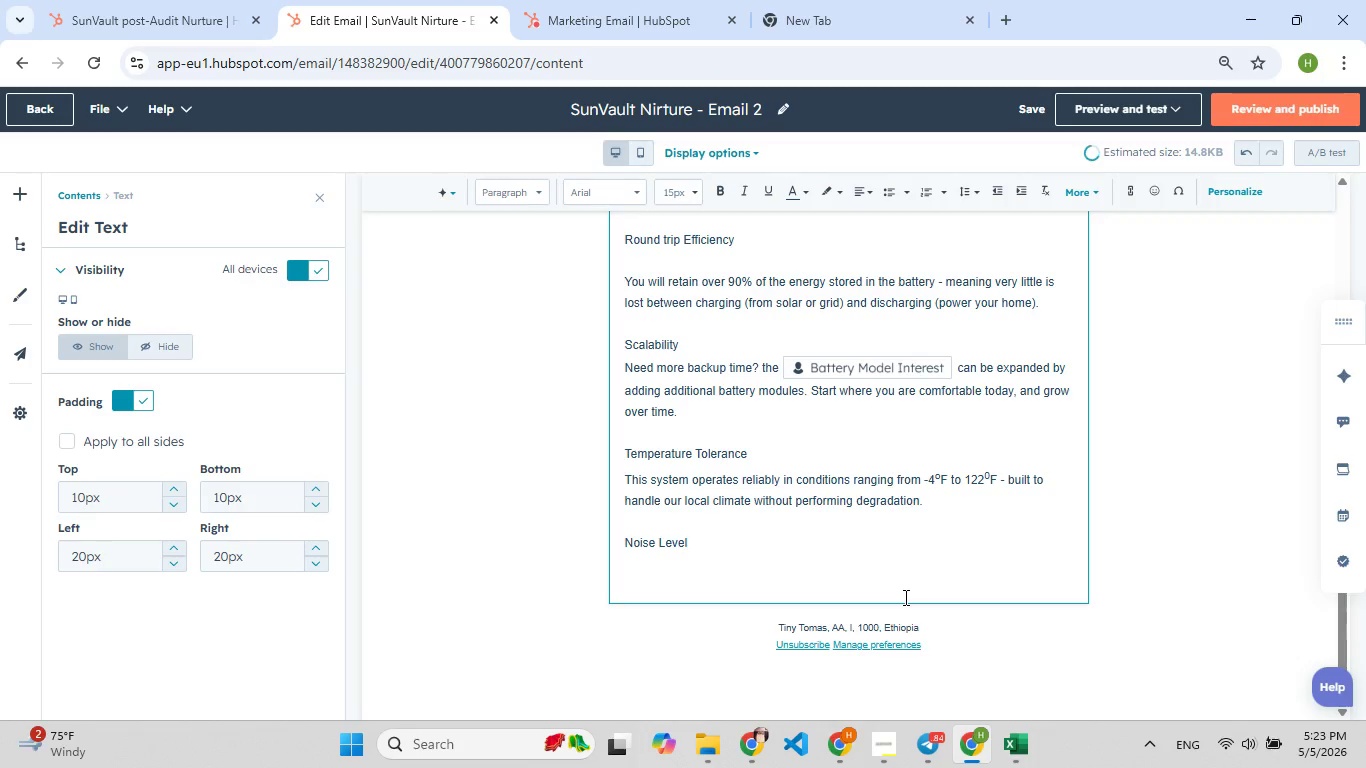 
key(Enter)
 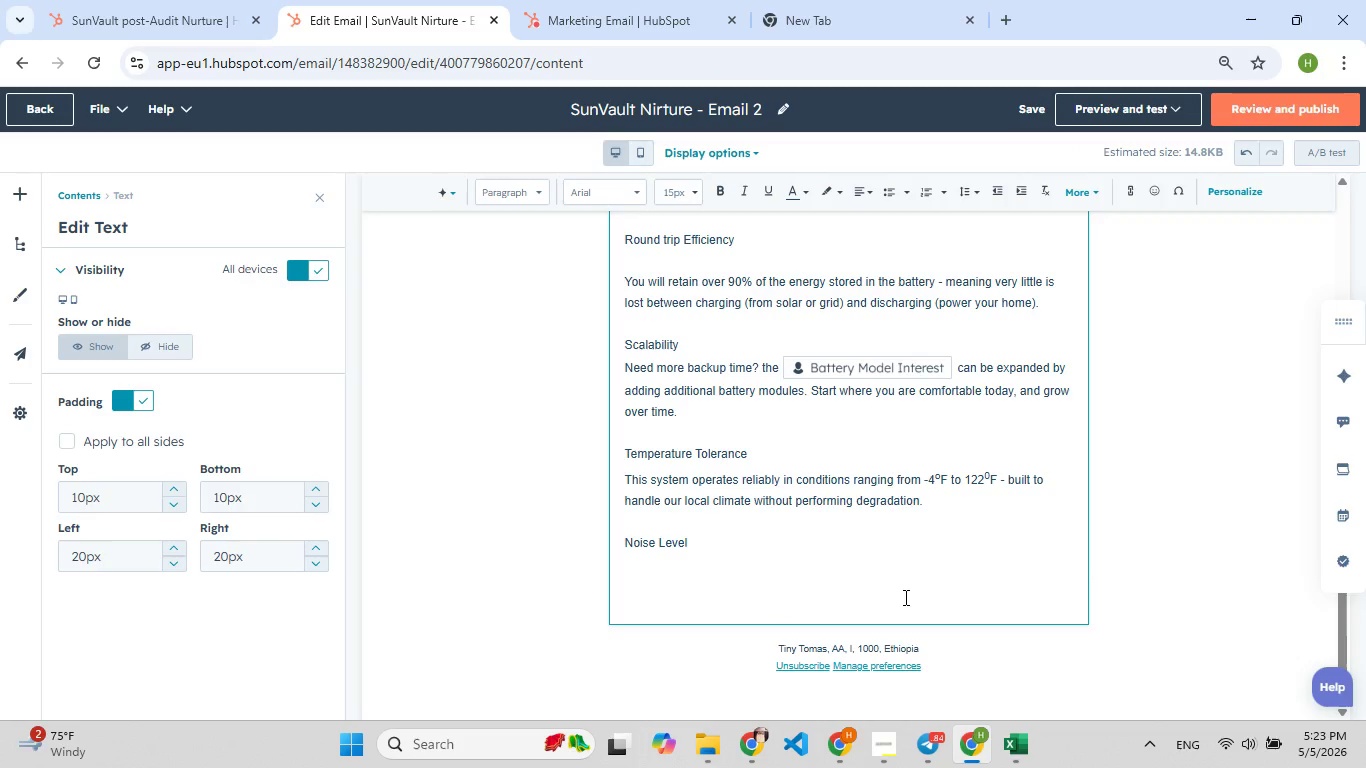 
type(We are talking[F8] near-silent operation at under 40 decid)
key(Backspace)
type([F9]c)
key(Backspace)
type([F9]bels (qui)
 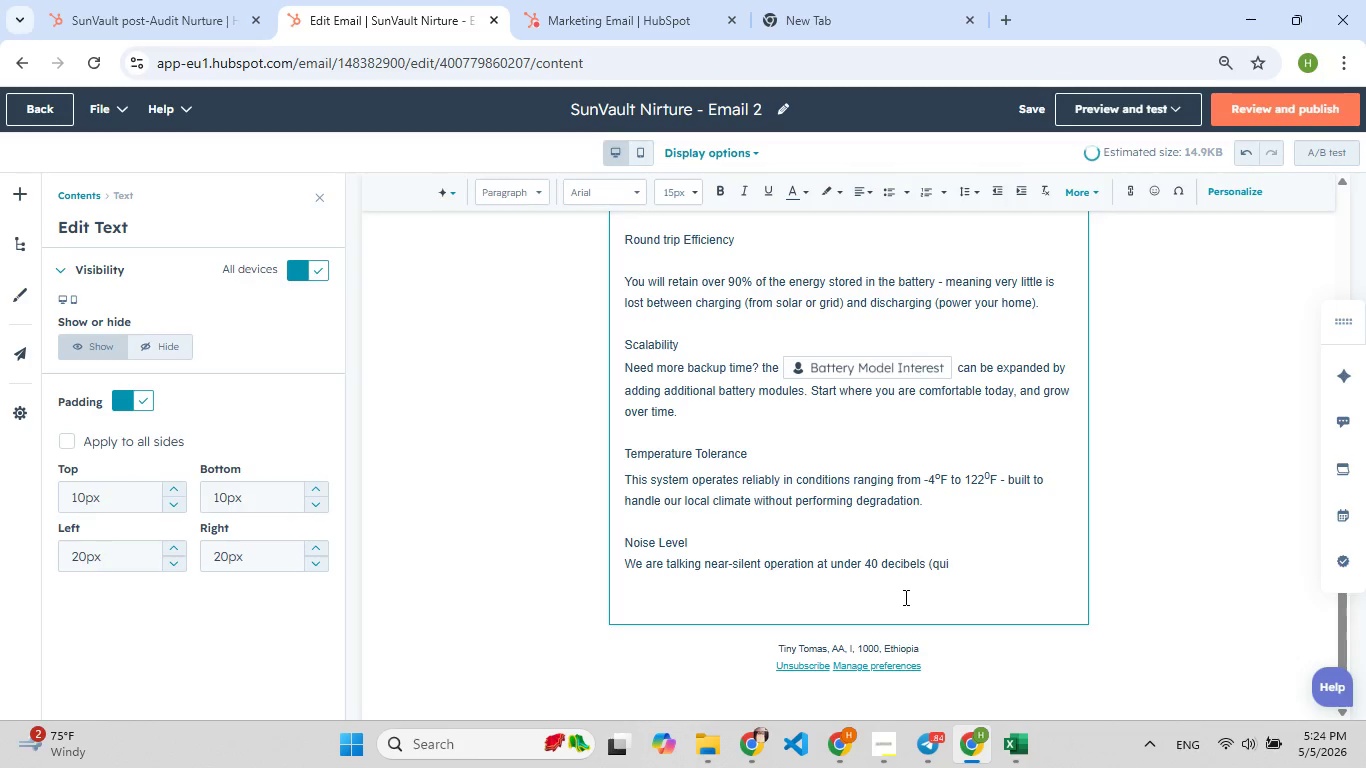 
type(eter t[F7]han a library) . your nig[F8]h[F7]bors )
key(Backspace)
type([F9])
key(Backspace)
type([F9] wo)
 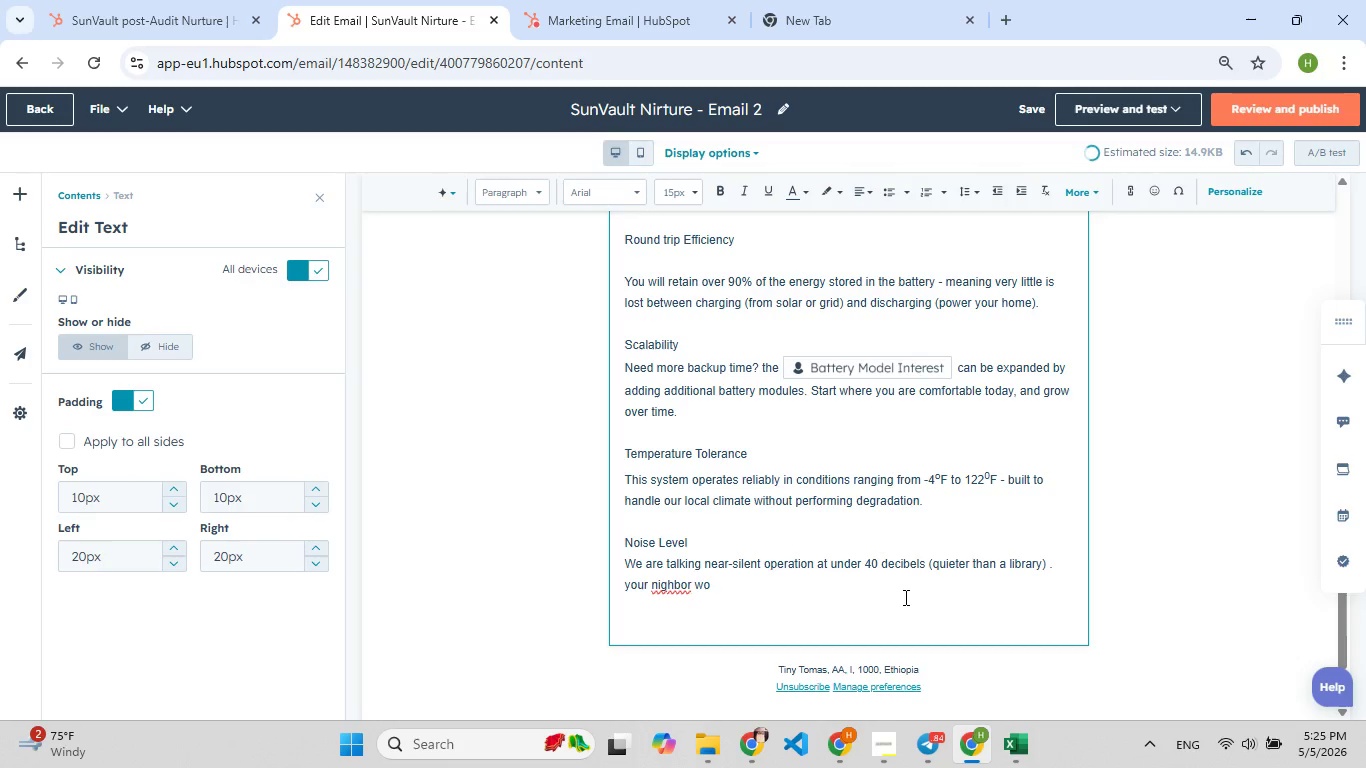 
wait(6.61)
 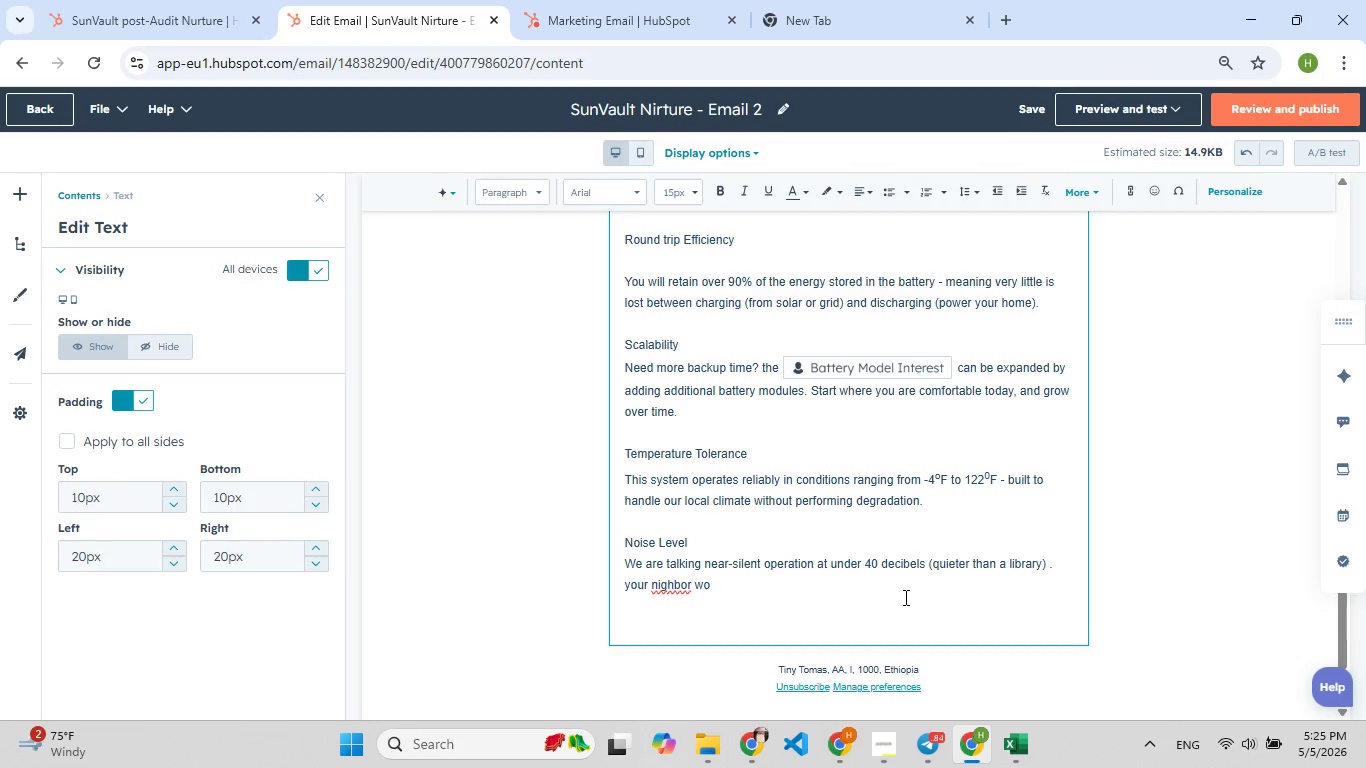 
left_click([659, 582])
 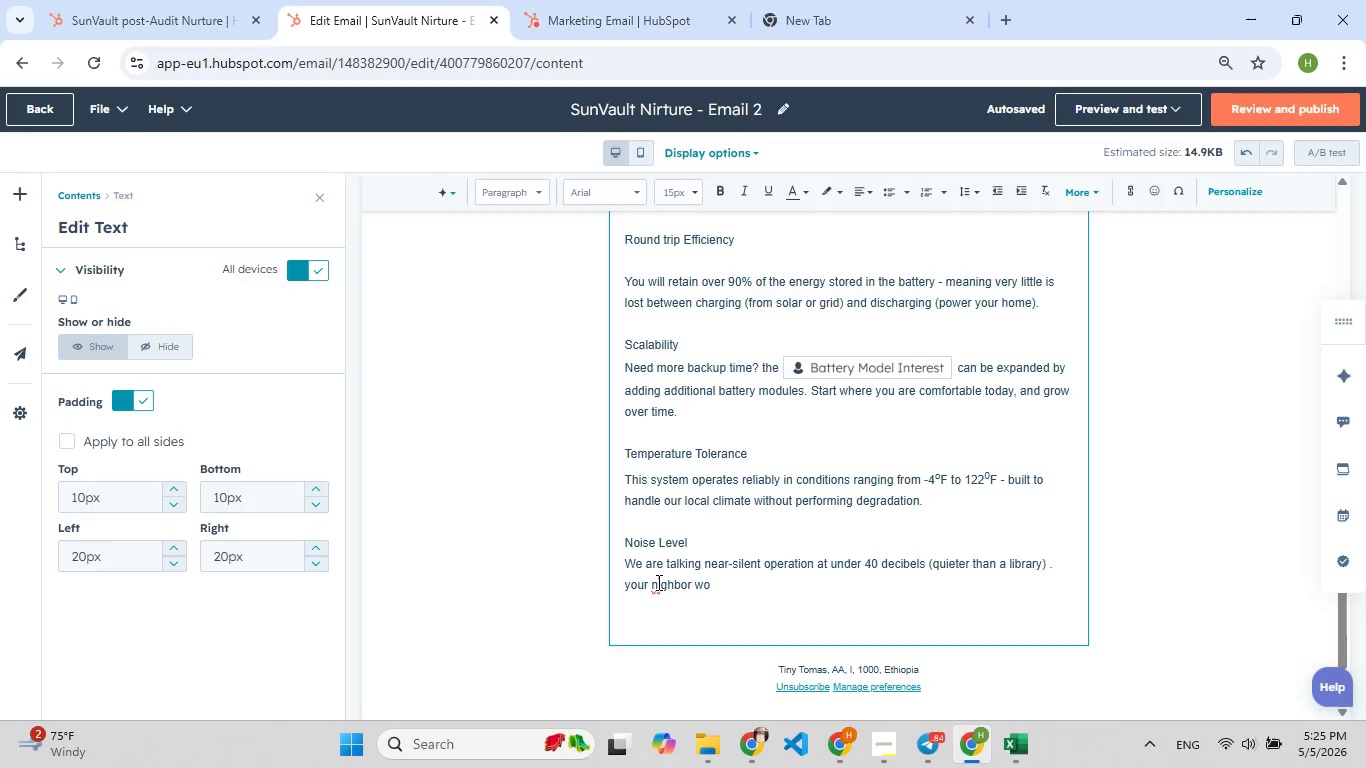 
left_click([657, 582])
 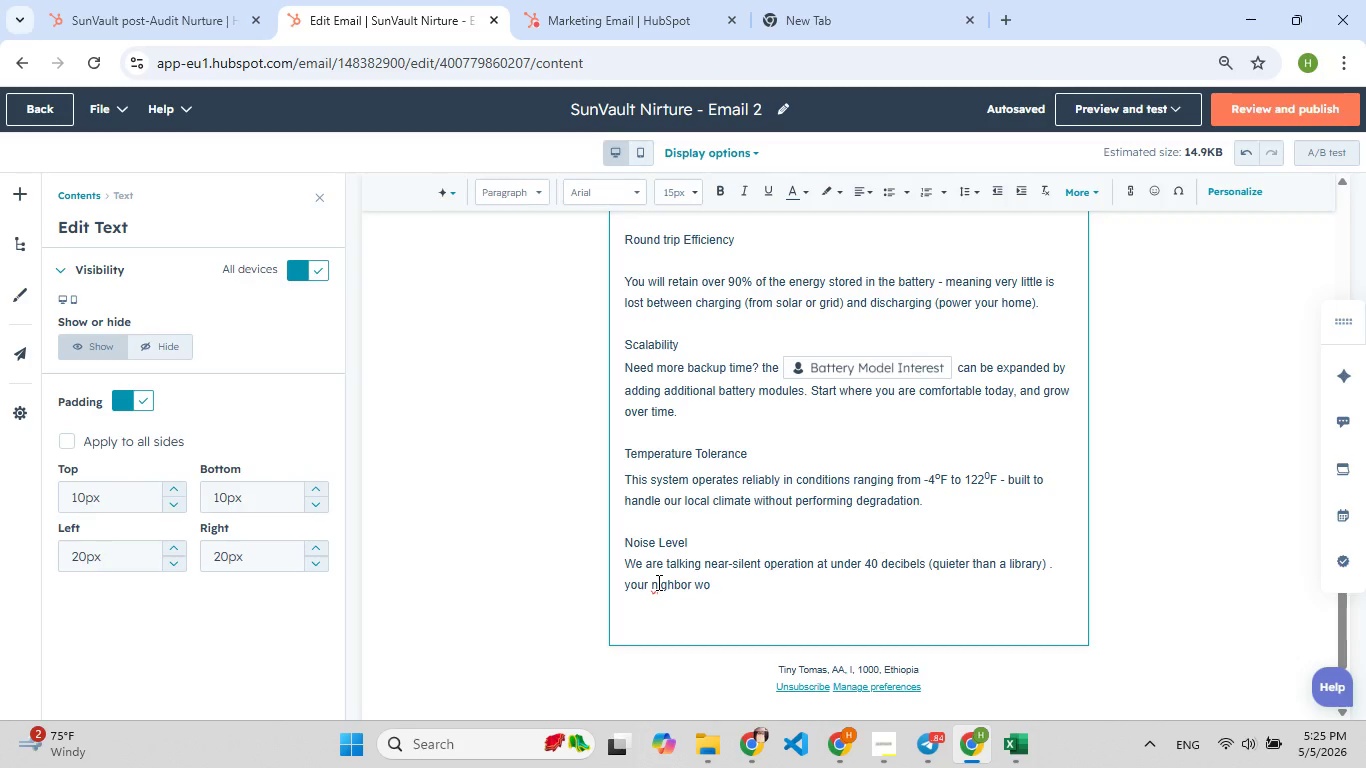 
key(E)
 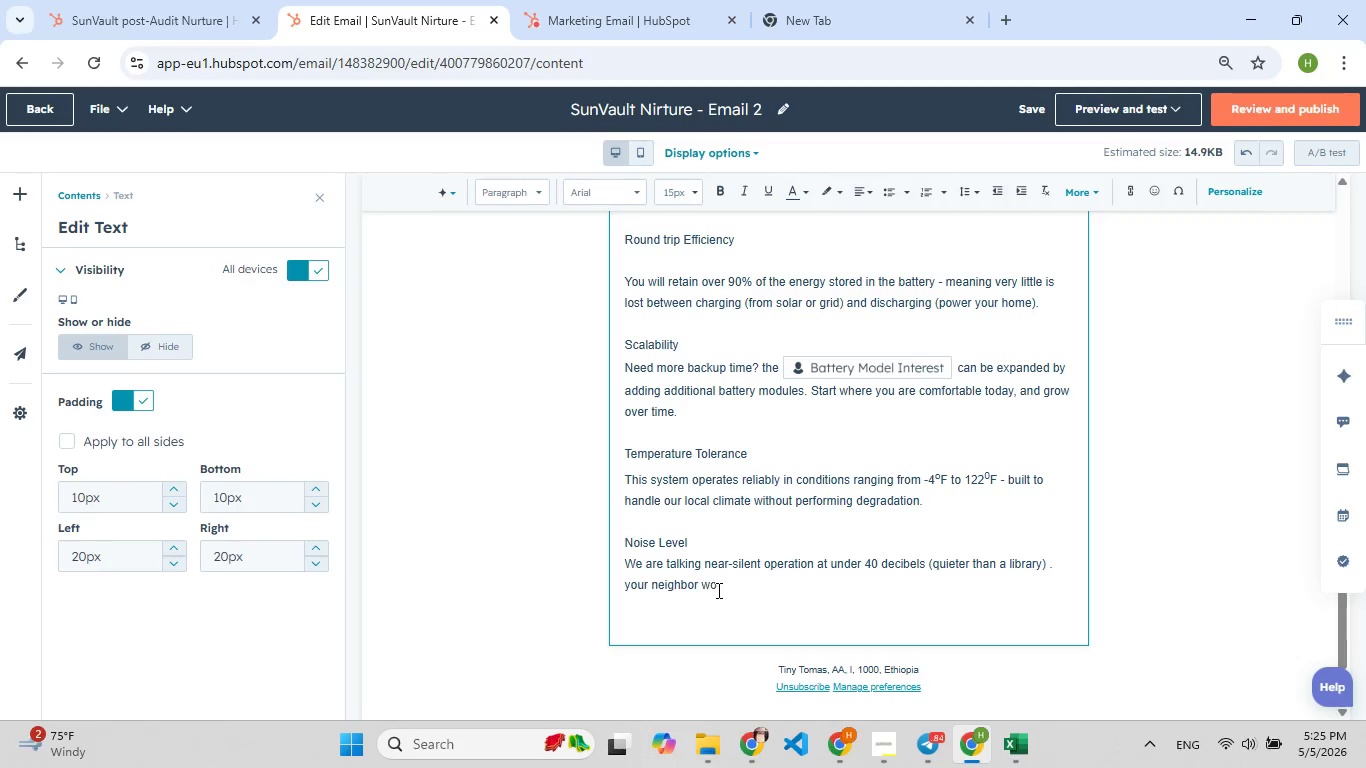 
left_click([717, 590])
 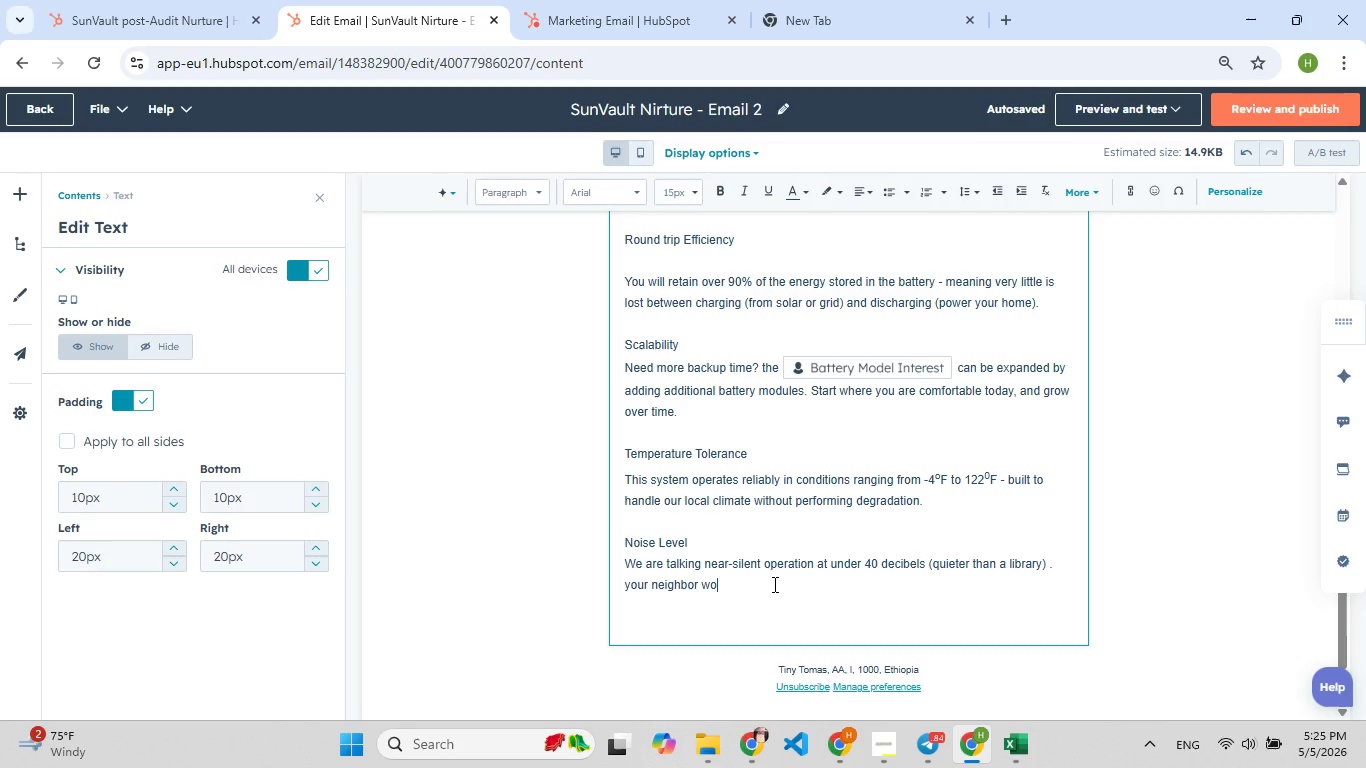 
wait(15.72)
 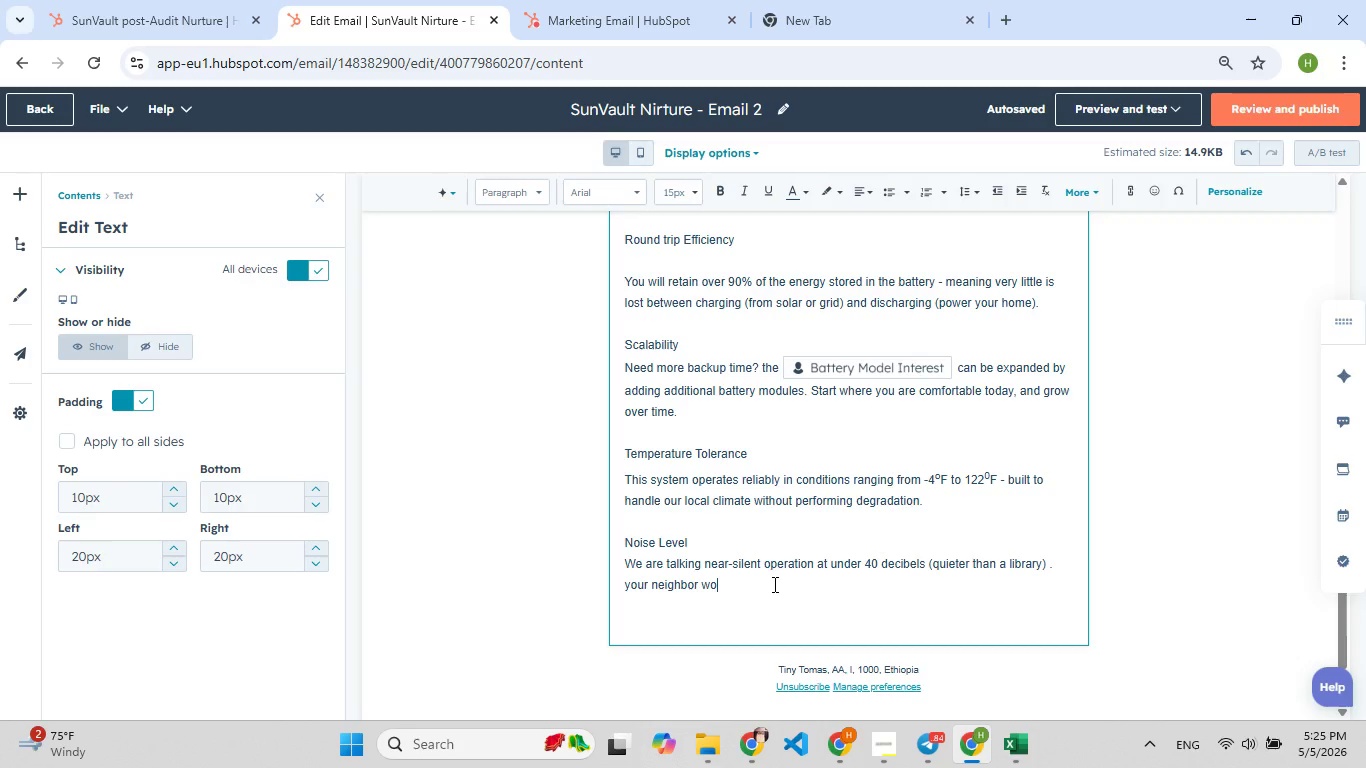 
type(n't even know it is th[F7]ere.)
 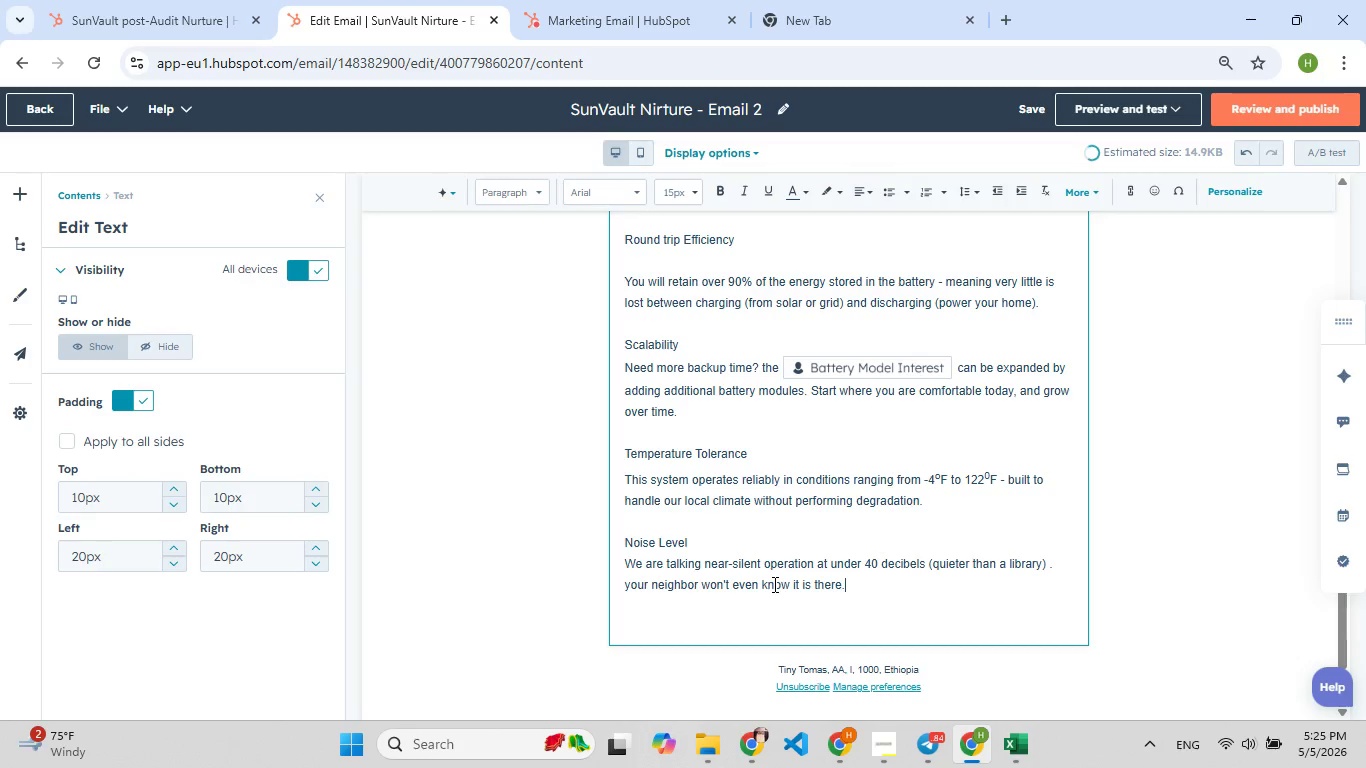 
key(Enter)
 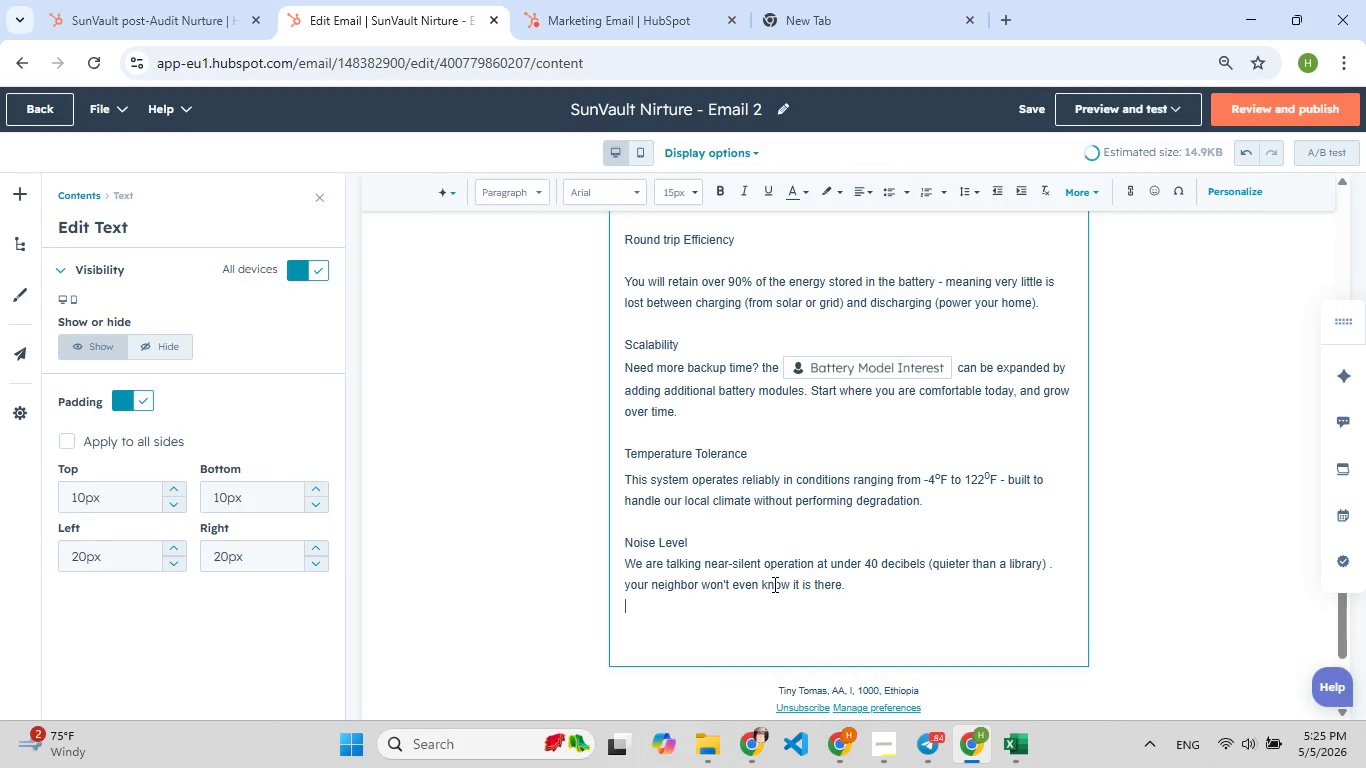 
key(Enter)
 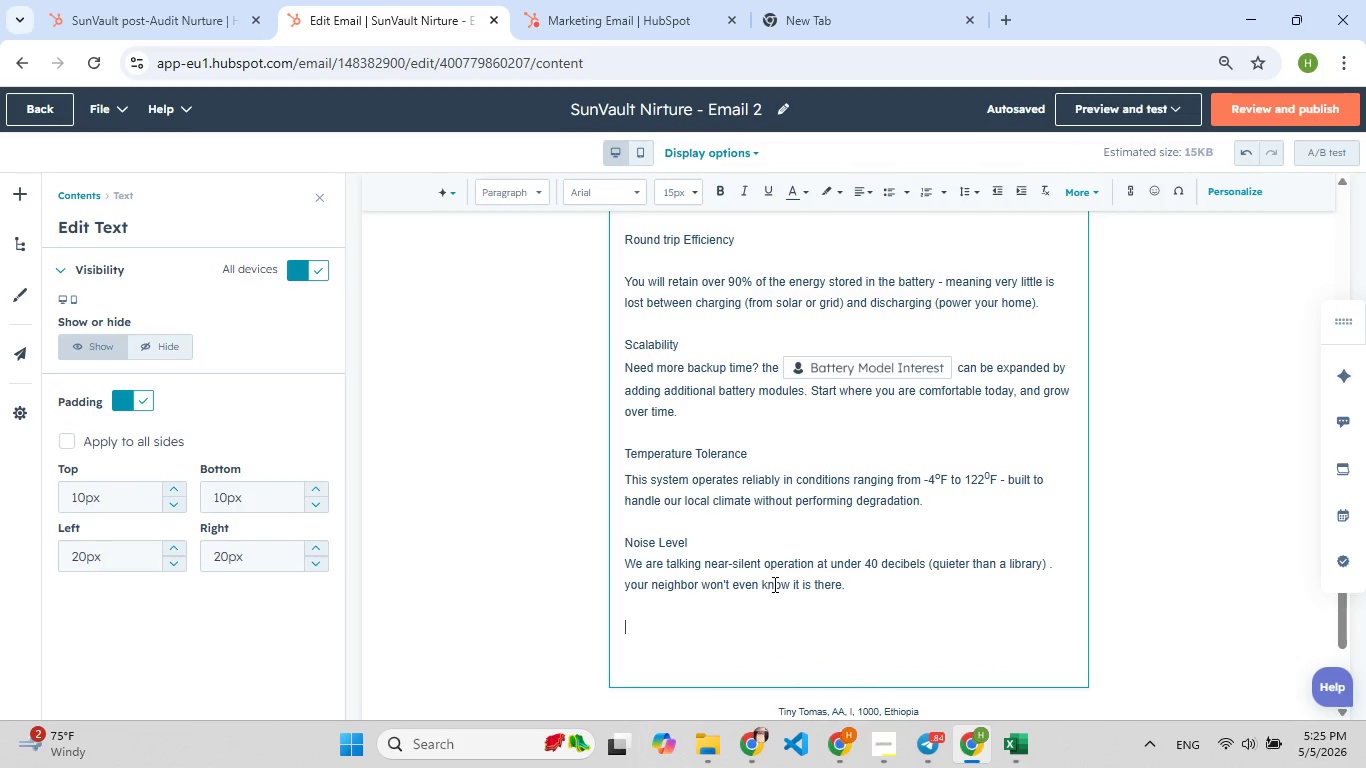 
type(Monitorin[F8]g and Controling[F8])
 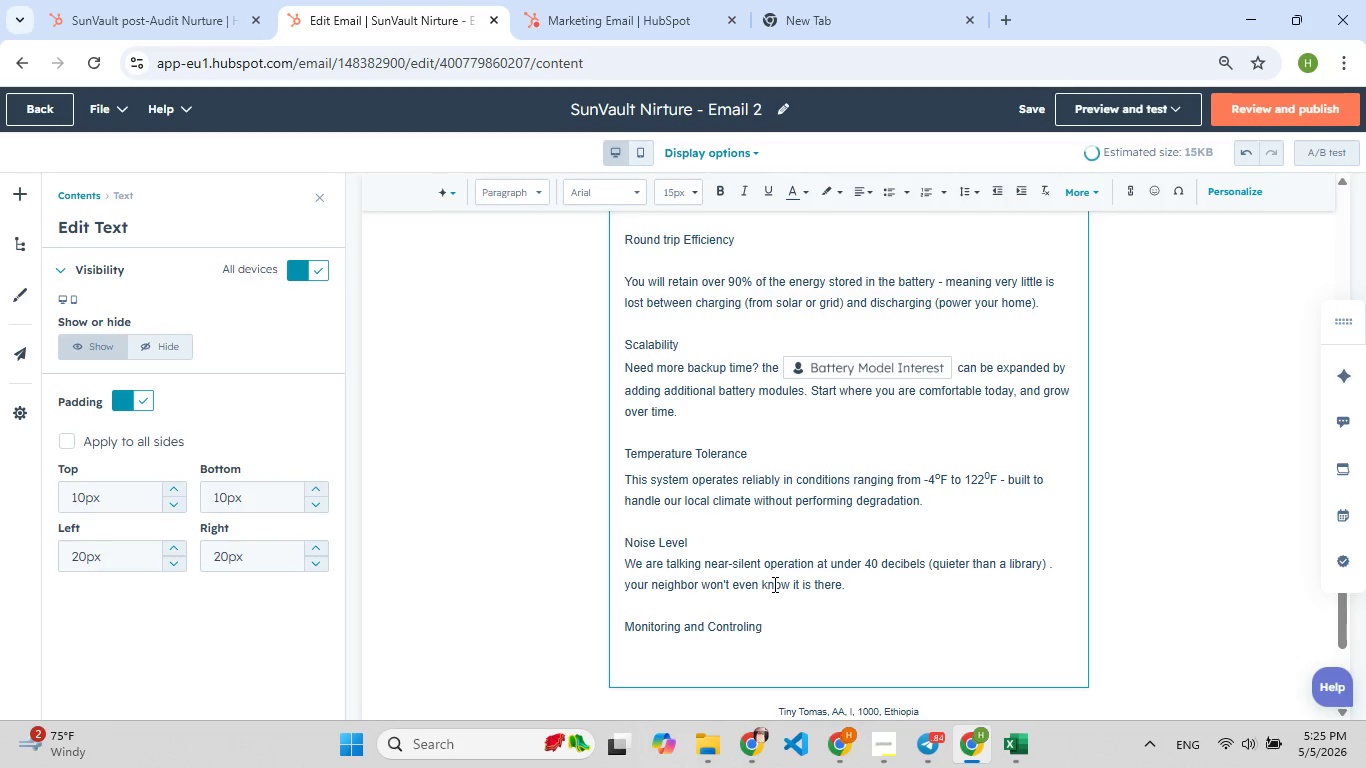 
key(F9)
 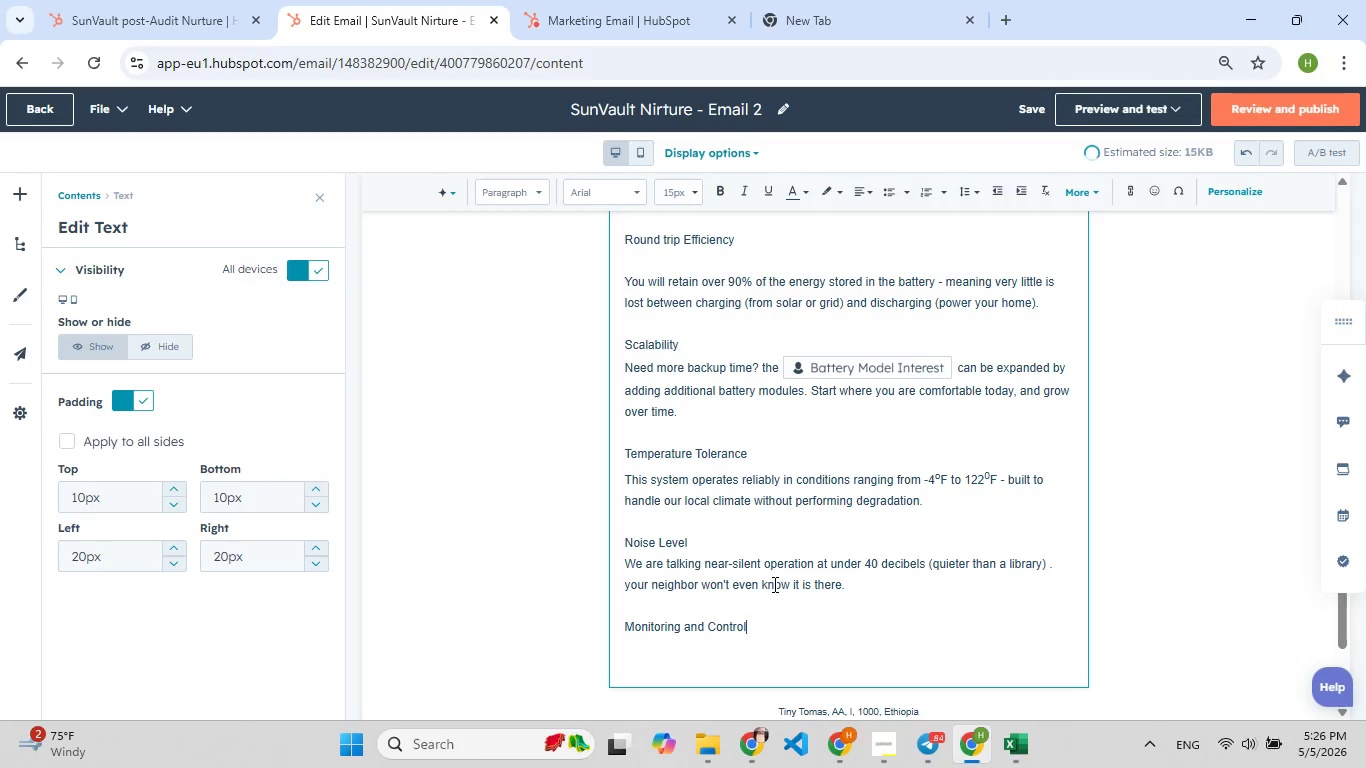 
key(Backspace)
 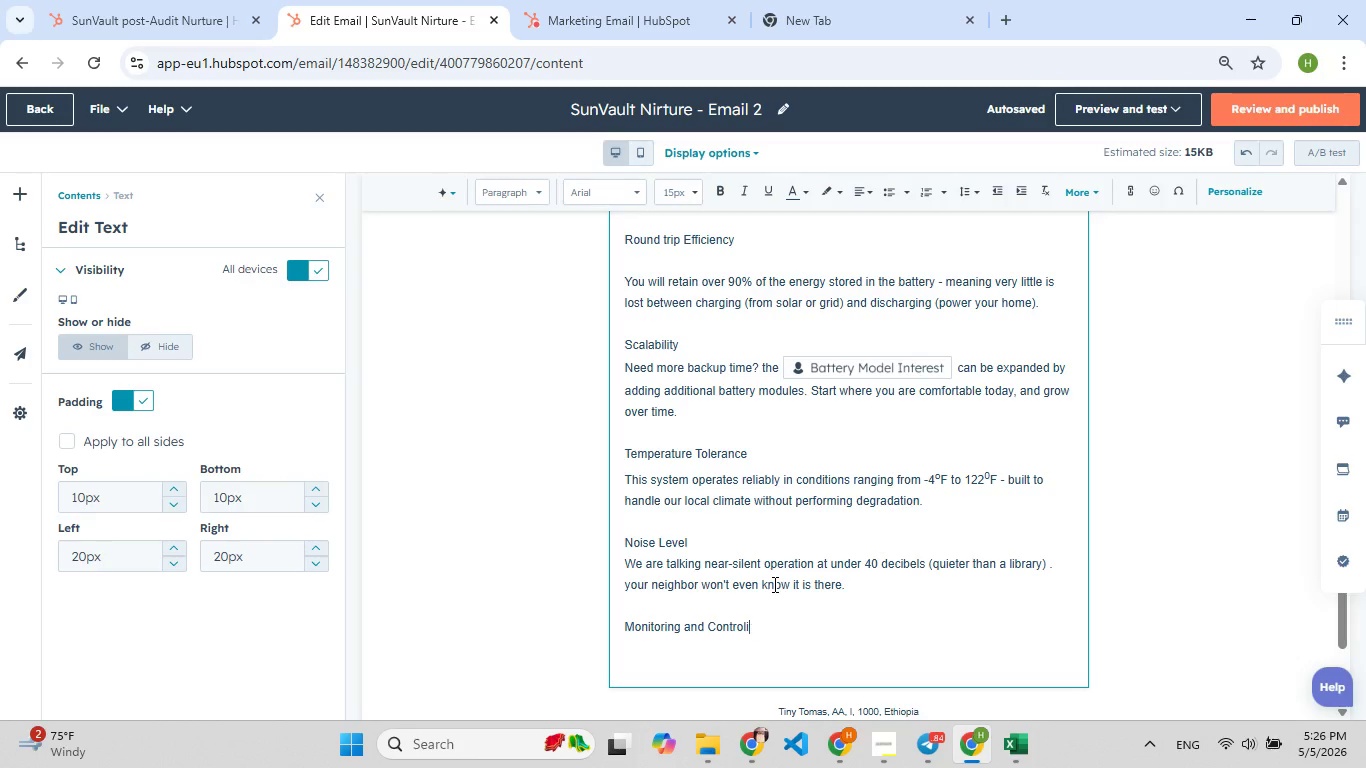 
key(F9)
 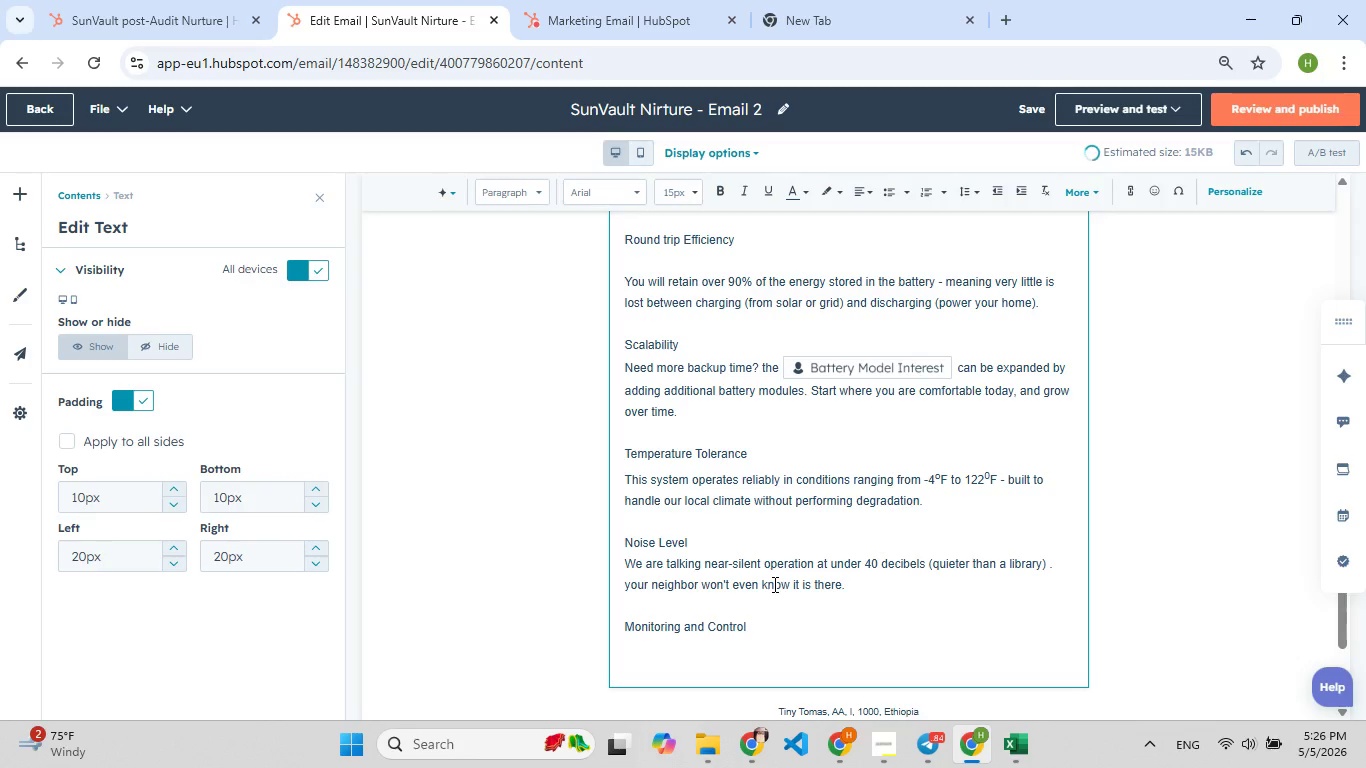 
key(Backspace)
 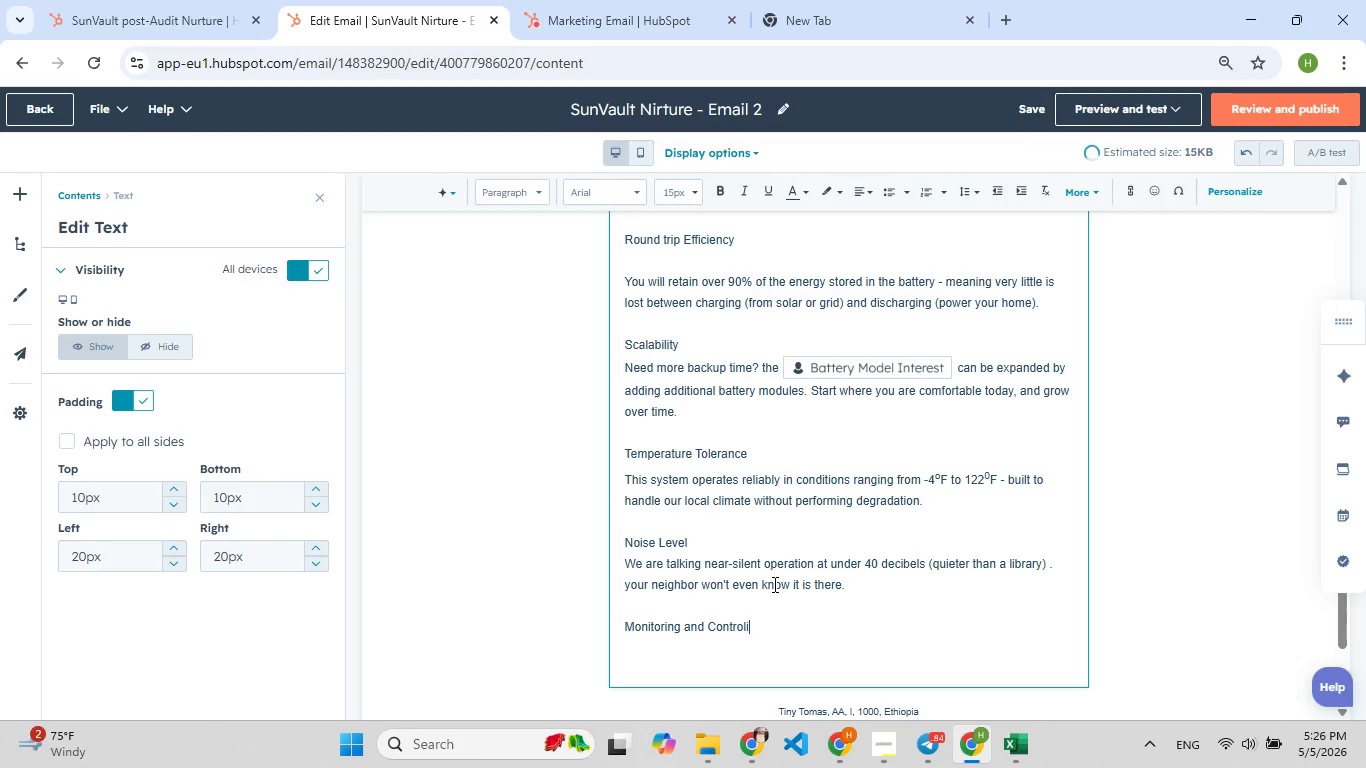 
key(F9)
 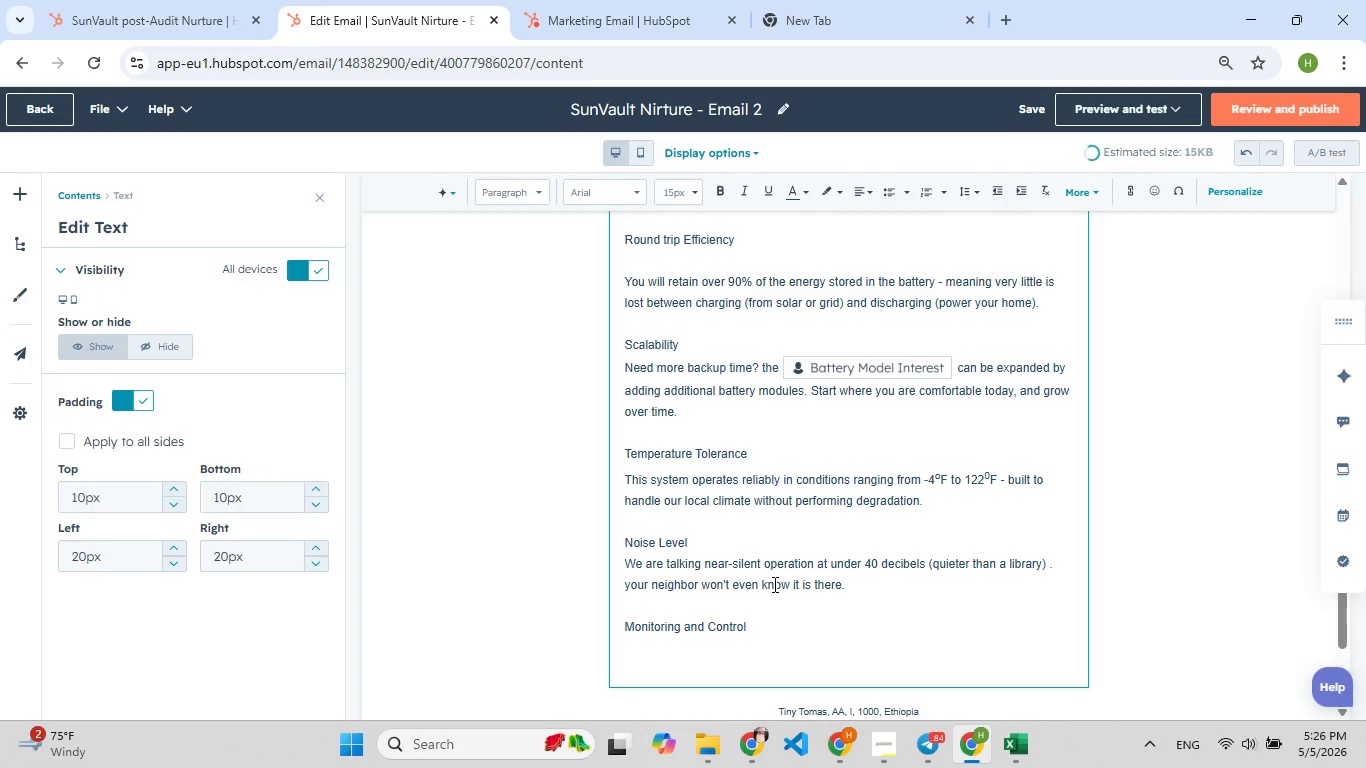 
key(Backspace)
 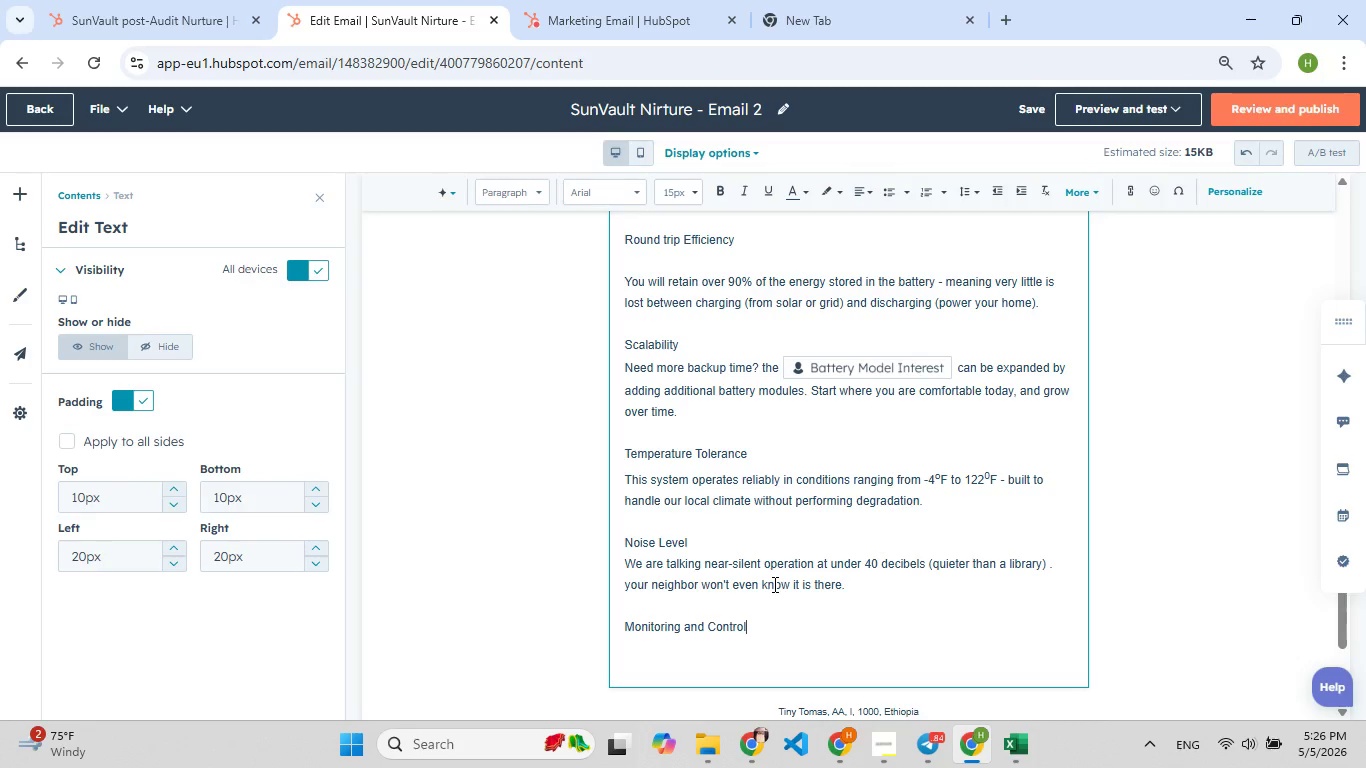 
key(Enter)
 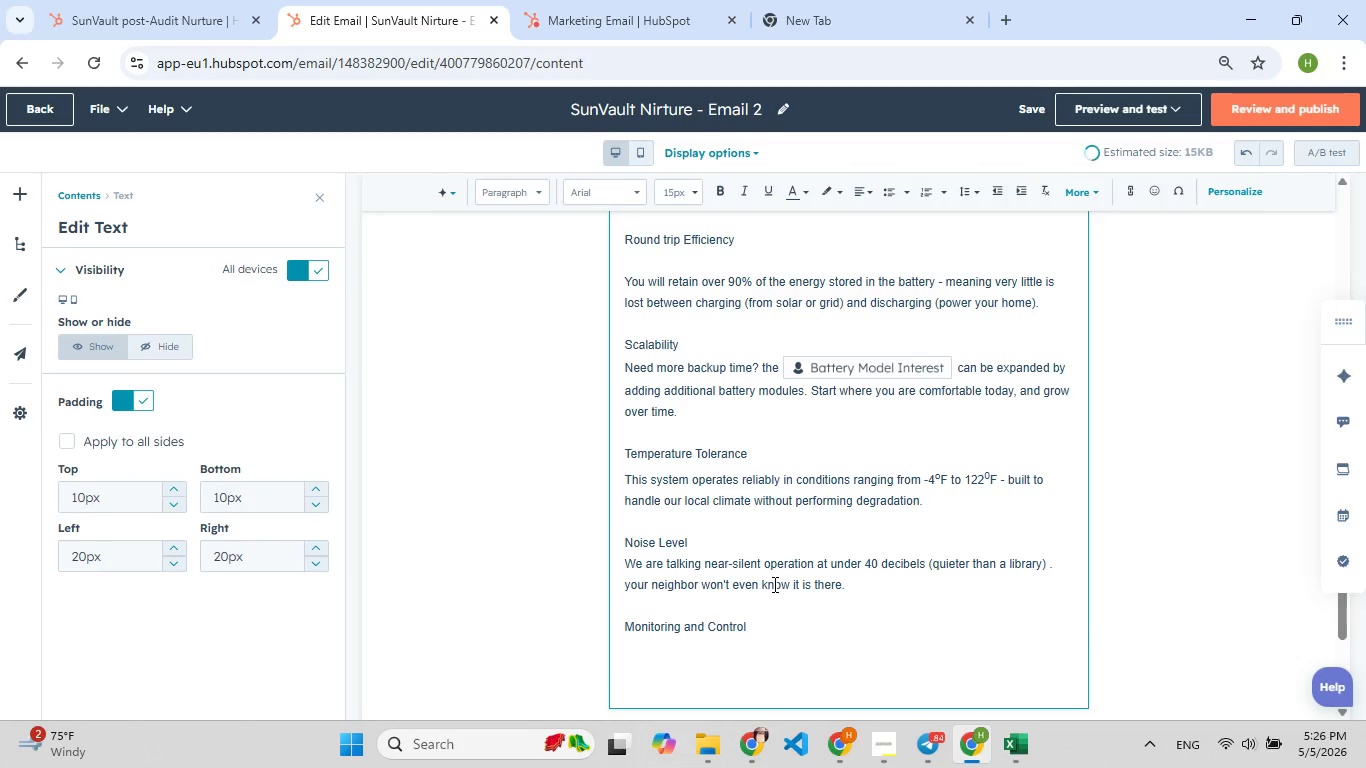 
type(Full visible)
 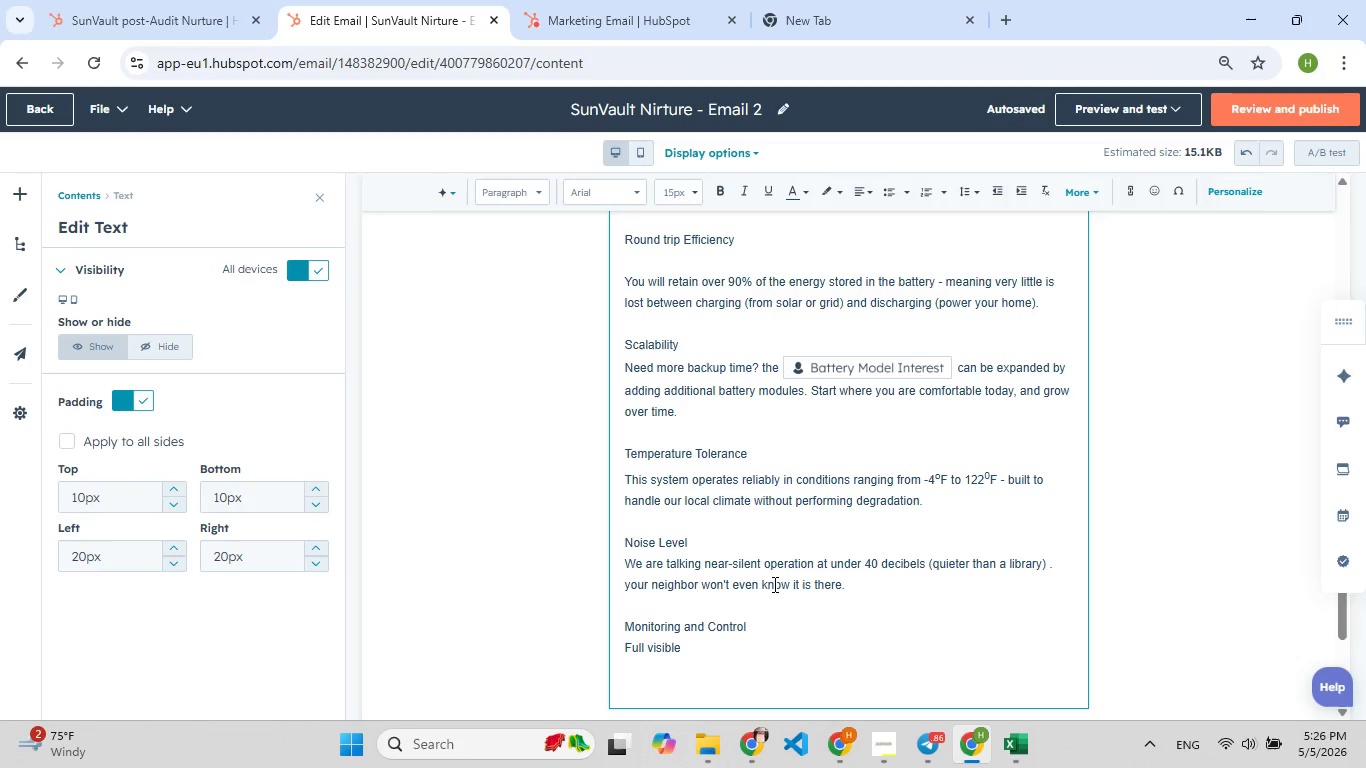 
wait(5.39)
 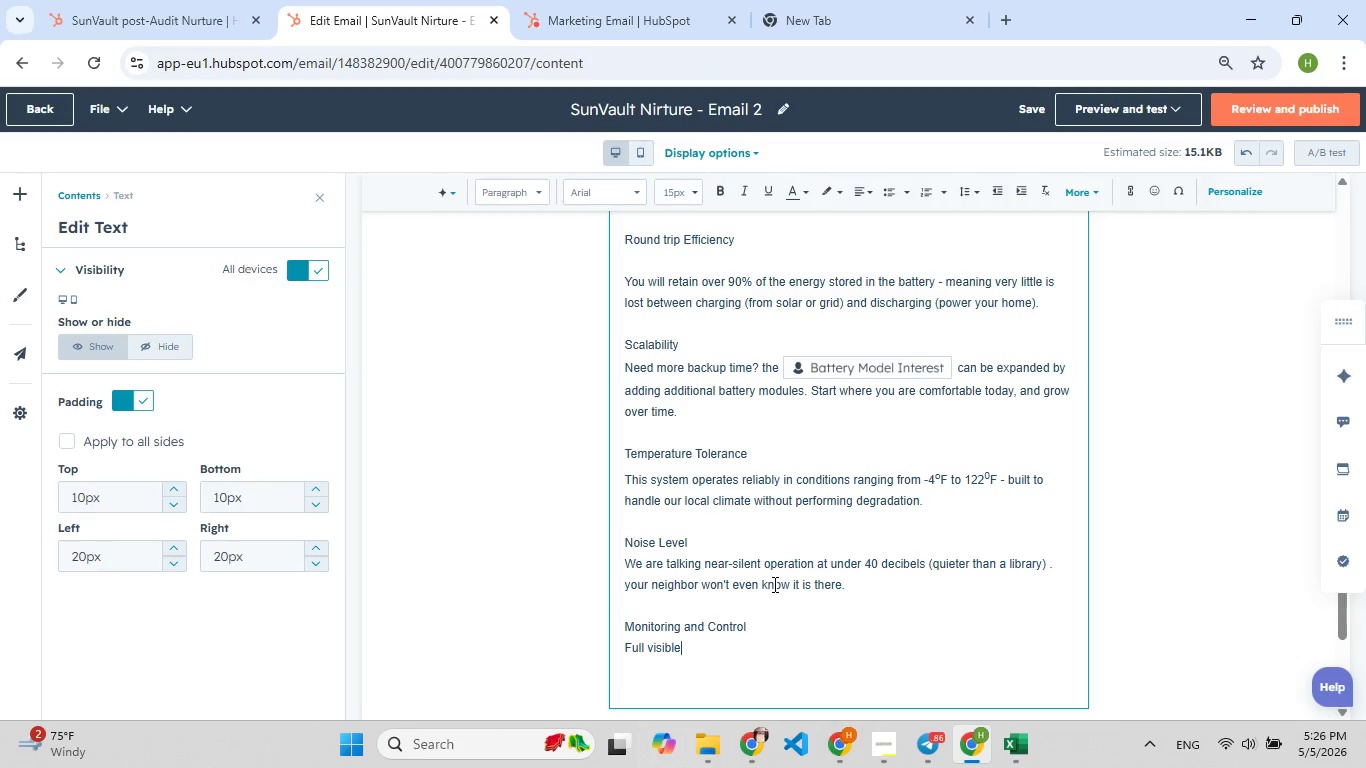 
key(F9)
 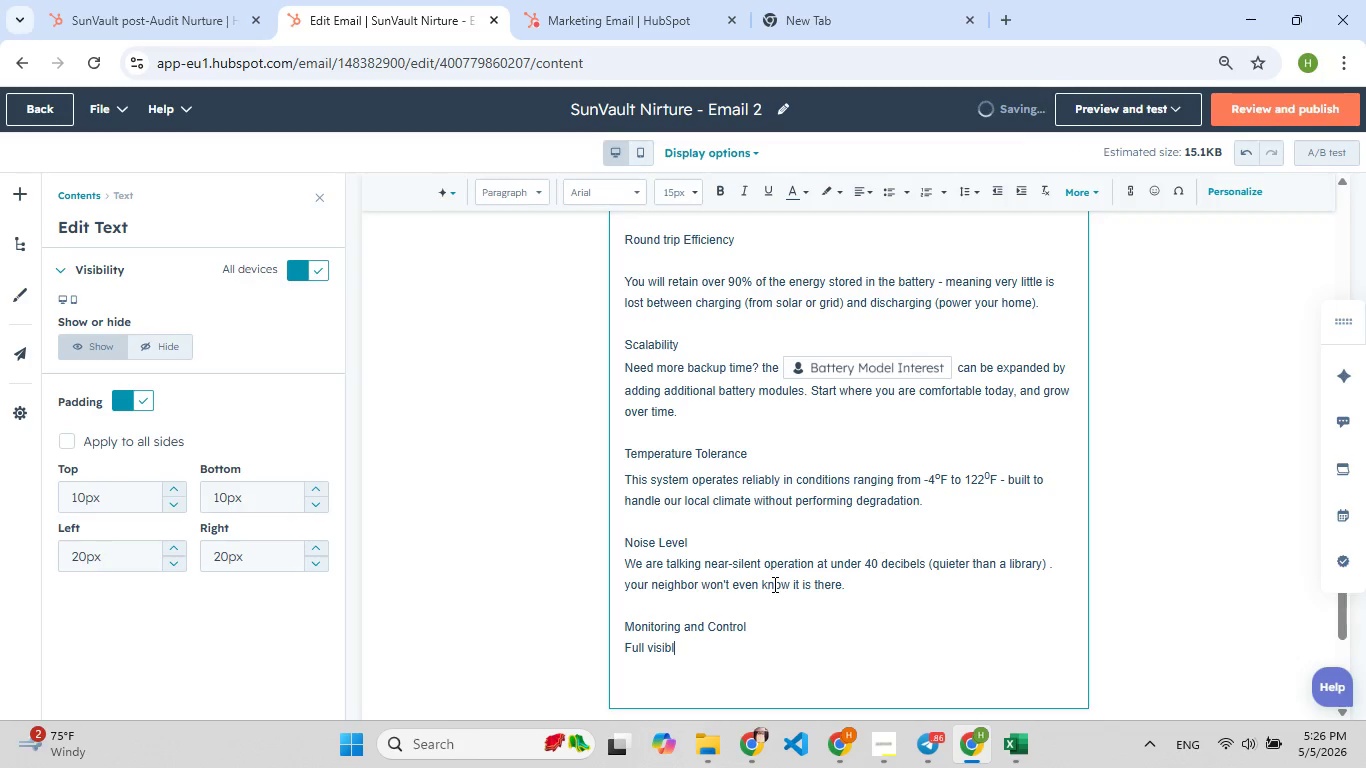 
key(Backspace)
 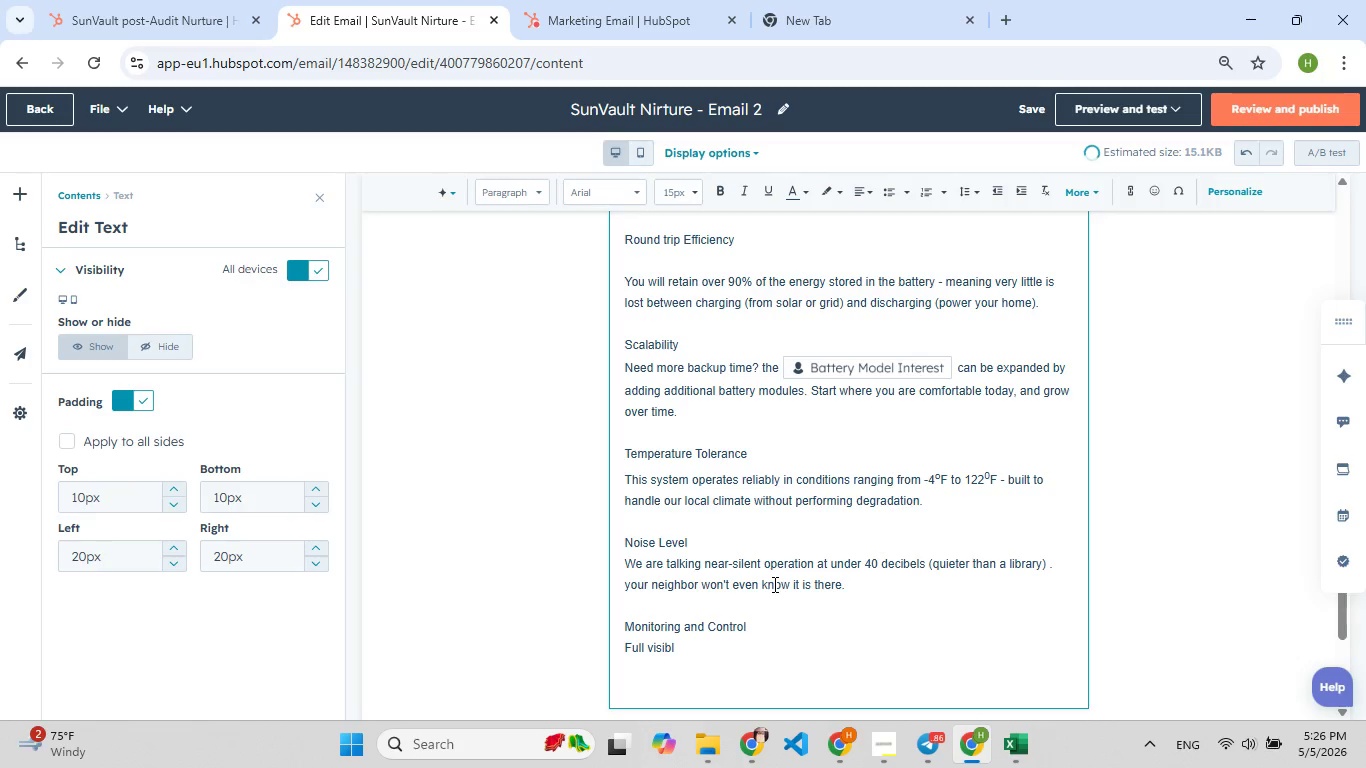 
type(ity th[F7]rou[F8]gh[F7])
 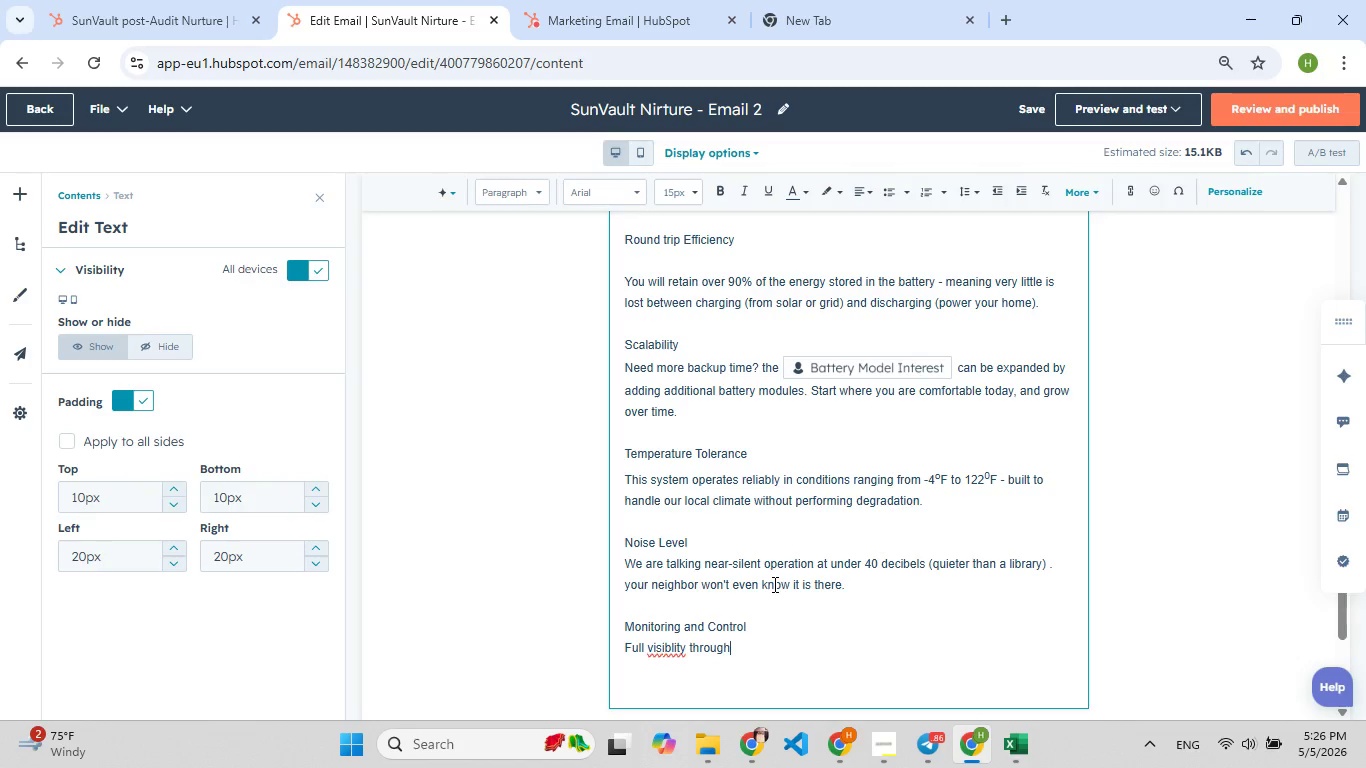 
type( our mi)
key(Backspace)
type([F9]obile)
 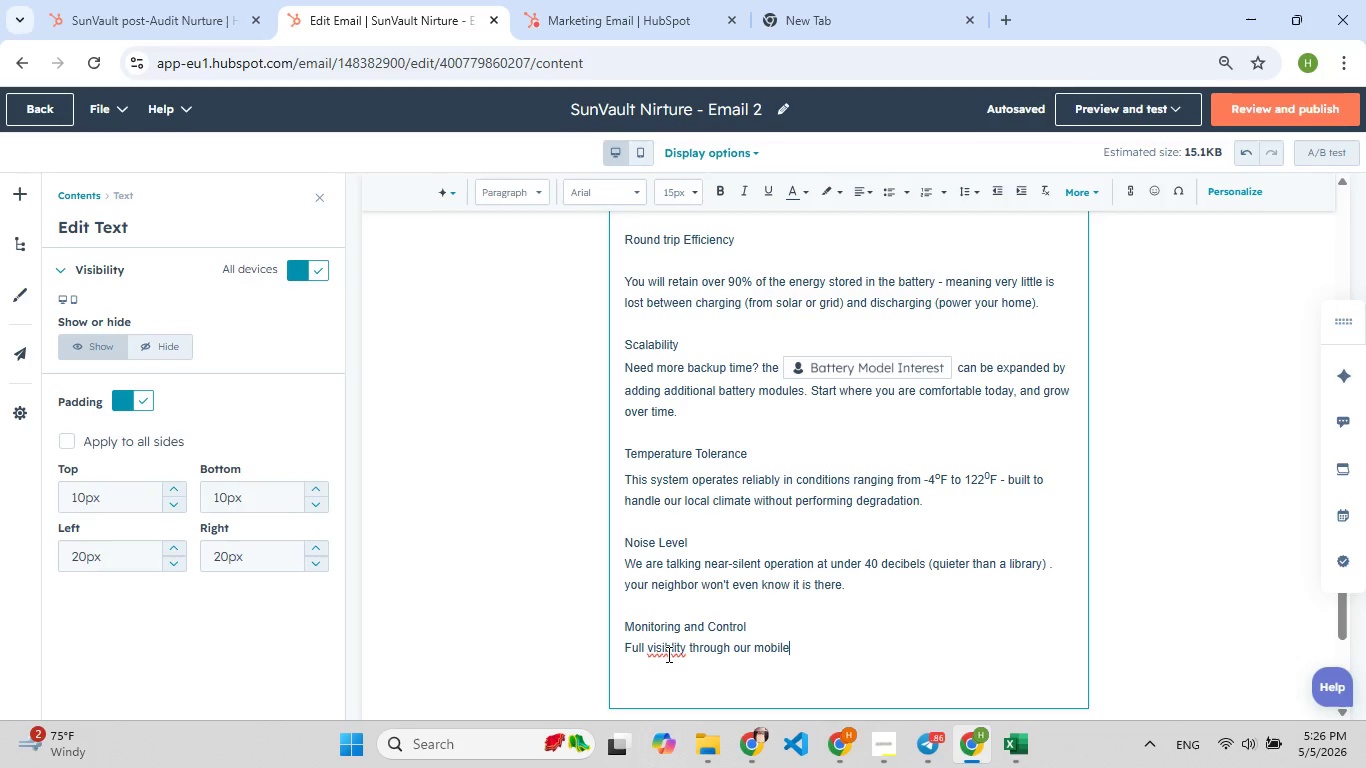 
wait(16.8)
 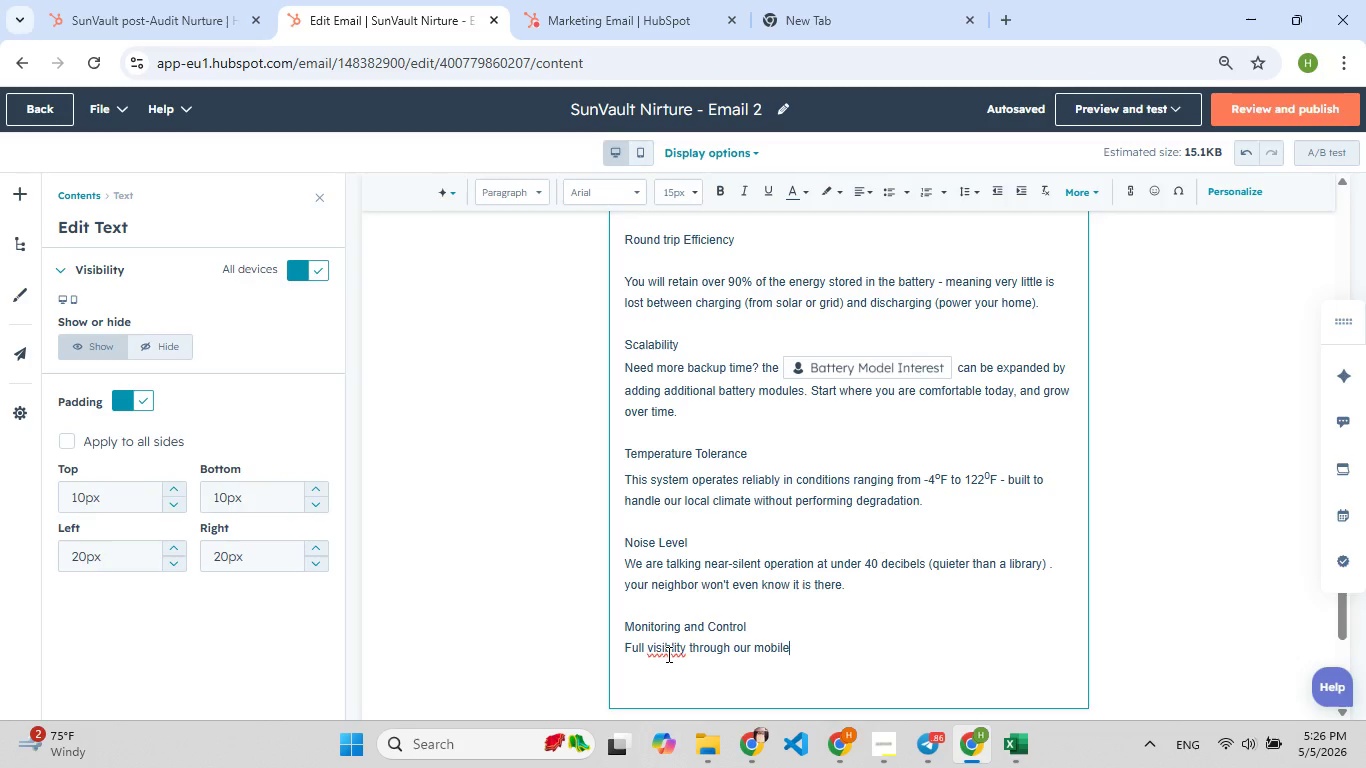 
left_click([669, 650])
 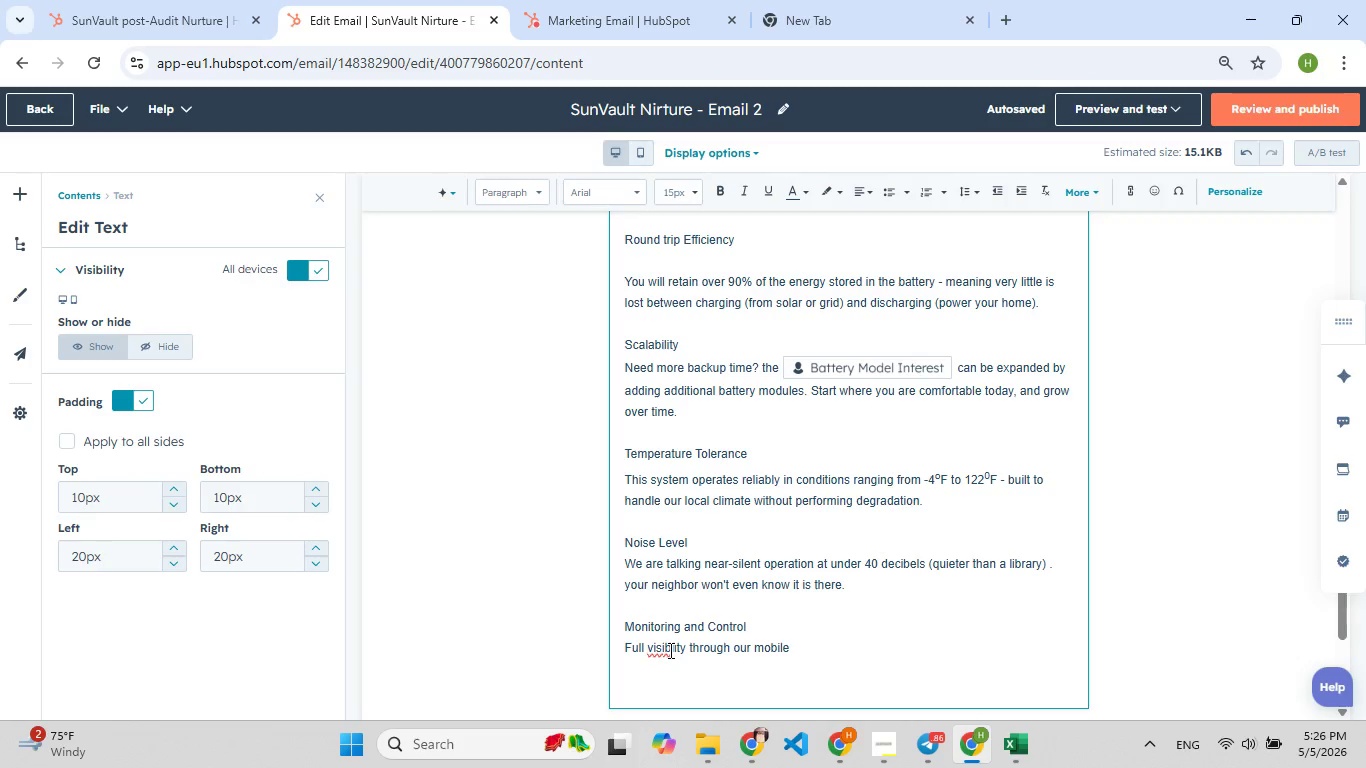 
key(I)
 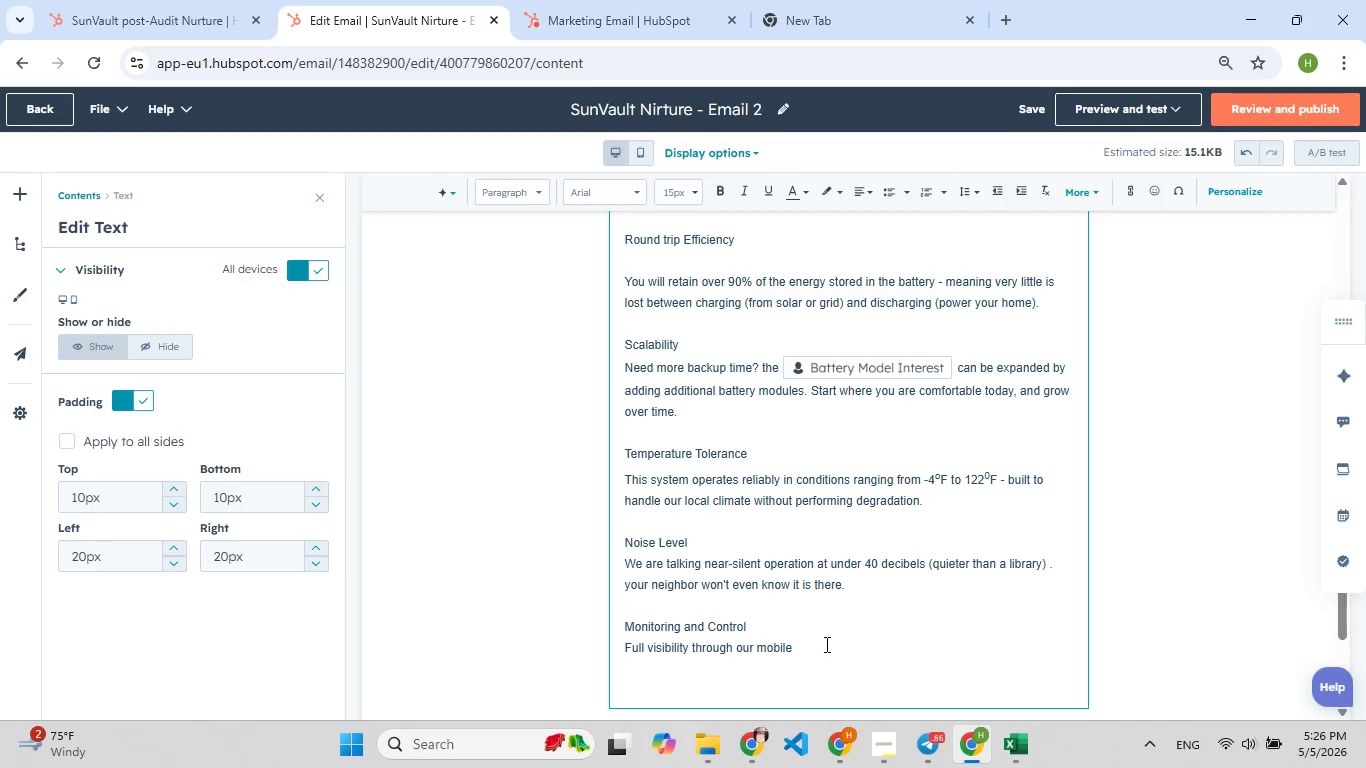 
left_click([826, 644])
 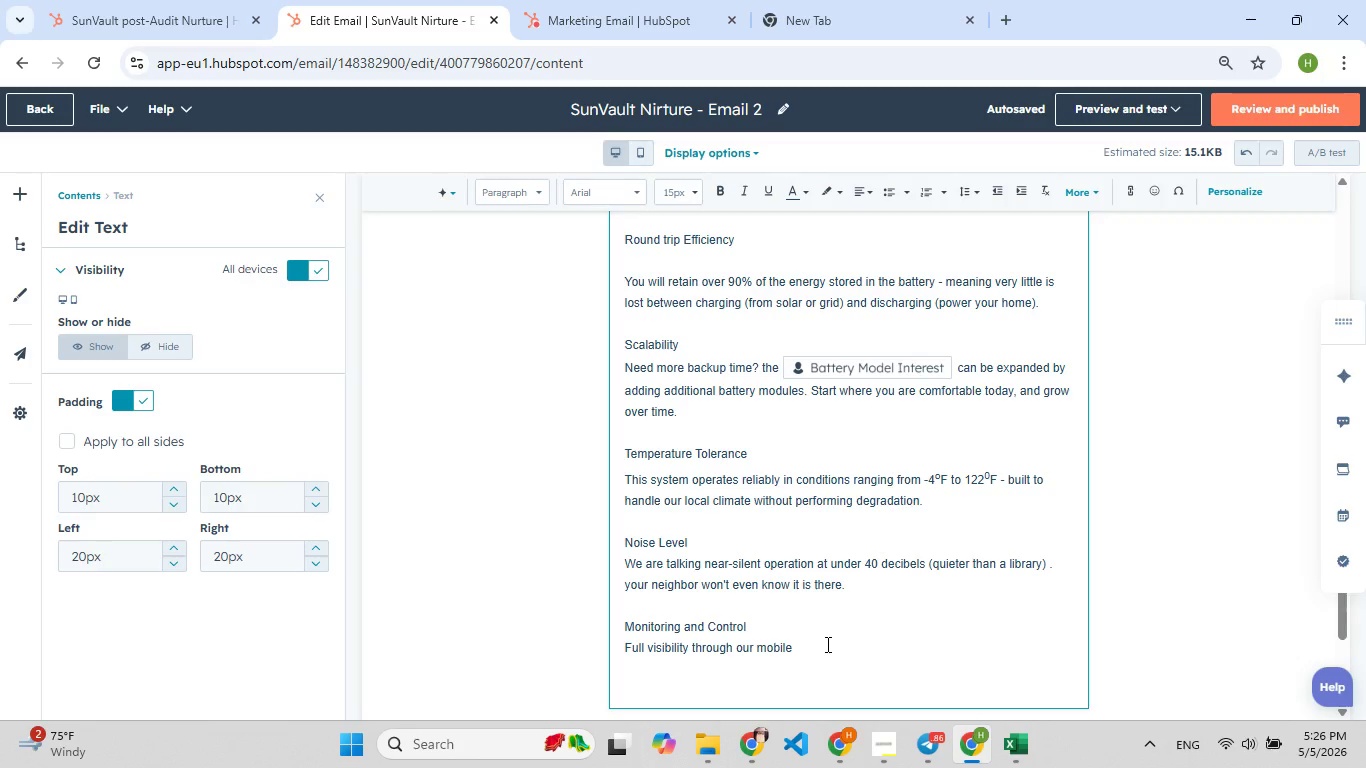 
type(app)
key(Backspace)
type([F9][F9])
key(Backspace)
type([F9])
key(Backspace)
type( app see battery level, outa[F8]ge, [F7]history, energ[F8]y savin[F8]g)
 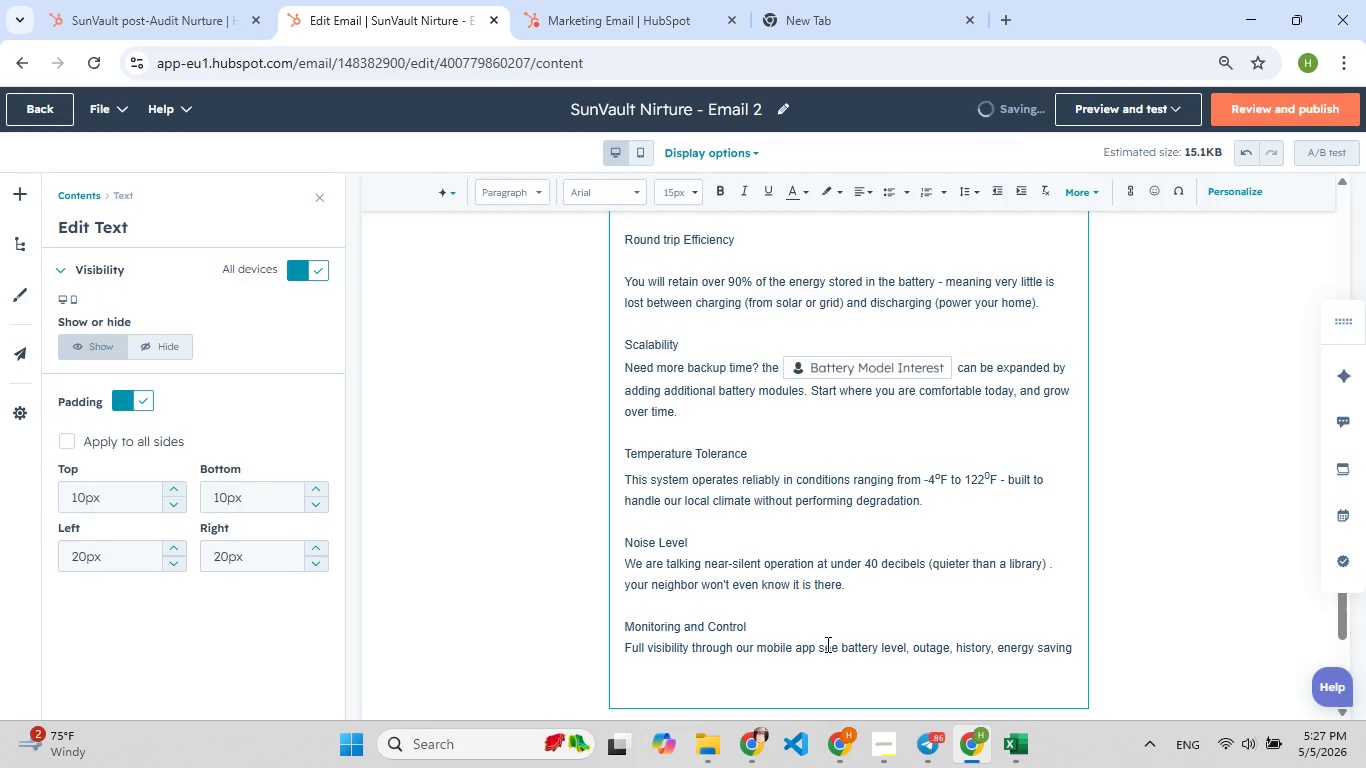 
key(S)
 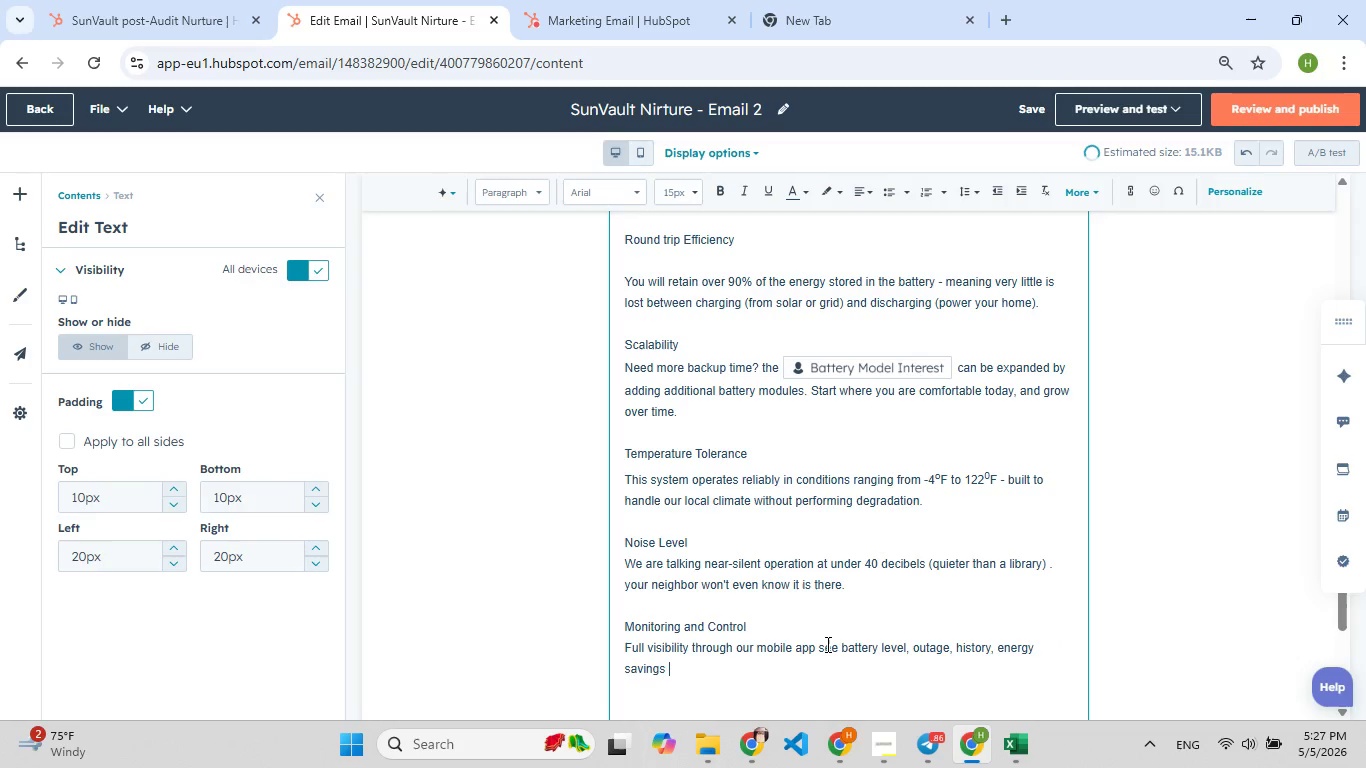 
key(Space)
 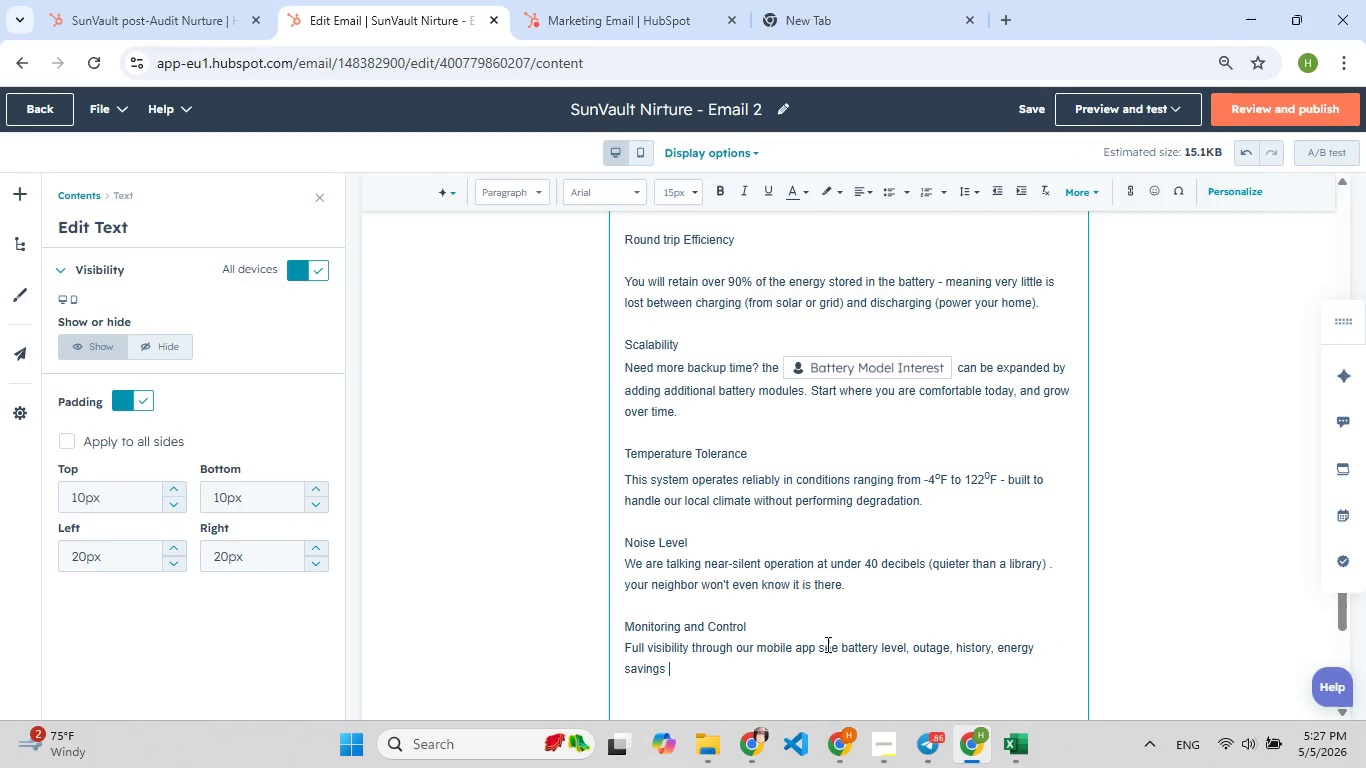 
type(and system h[F7]ealth[F7] in real time.)
 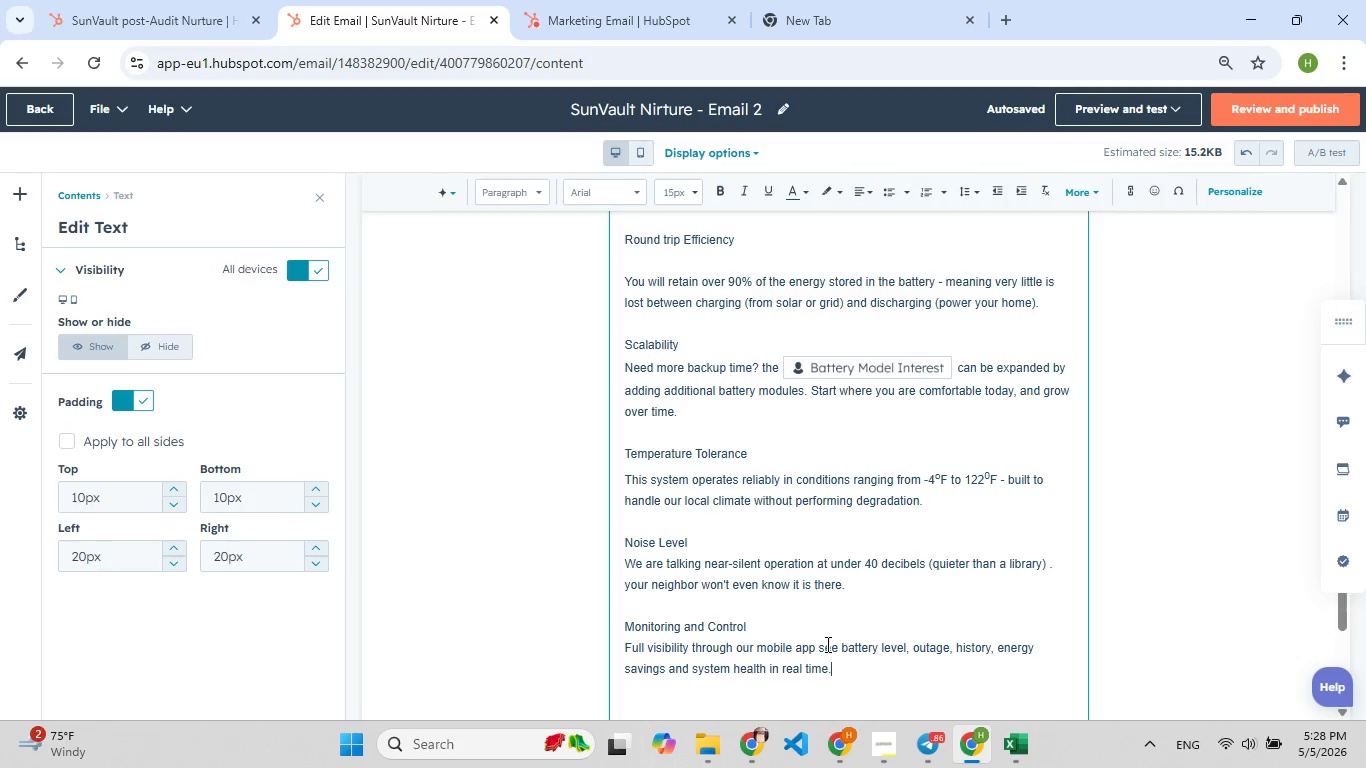 
wait(7.56)
 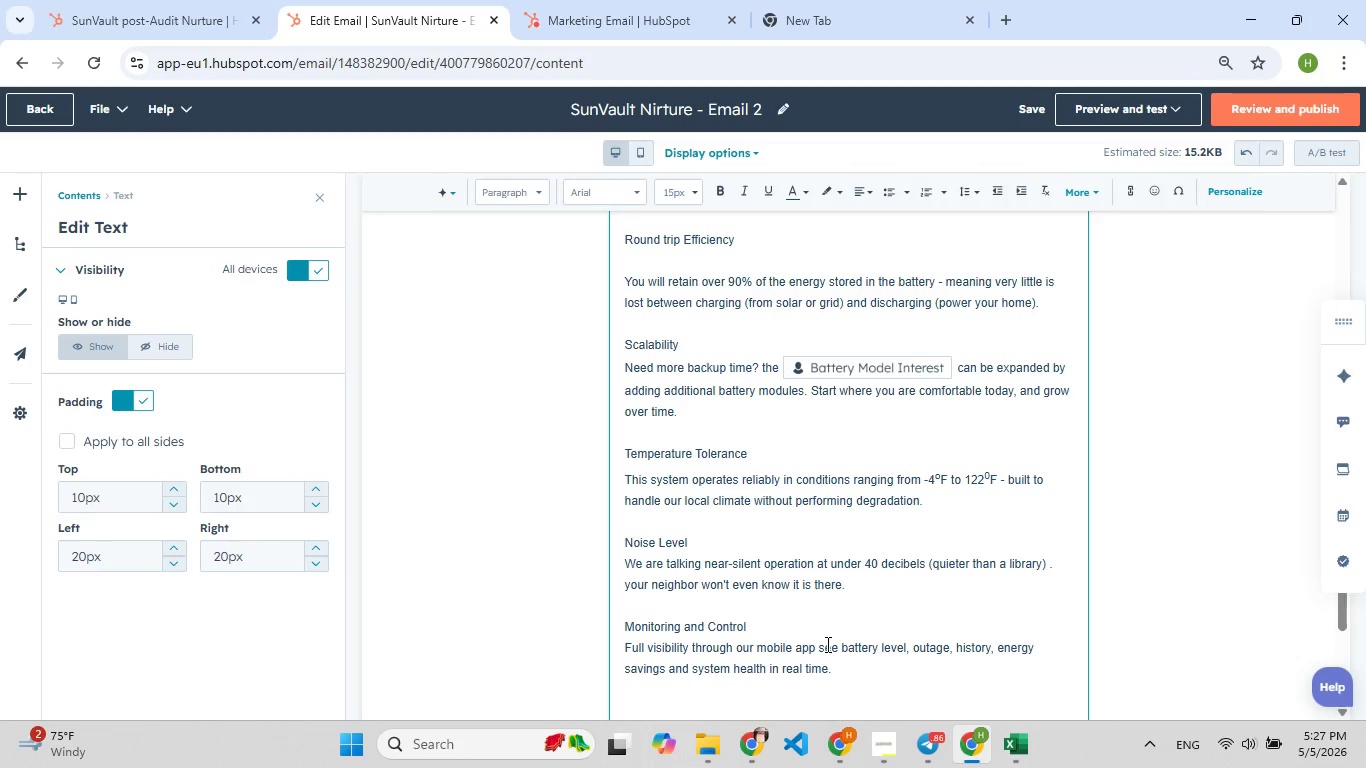 
key(Enter)
 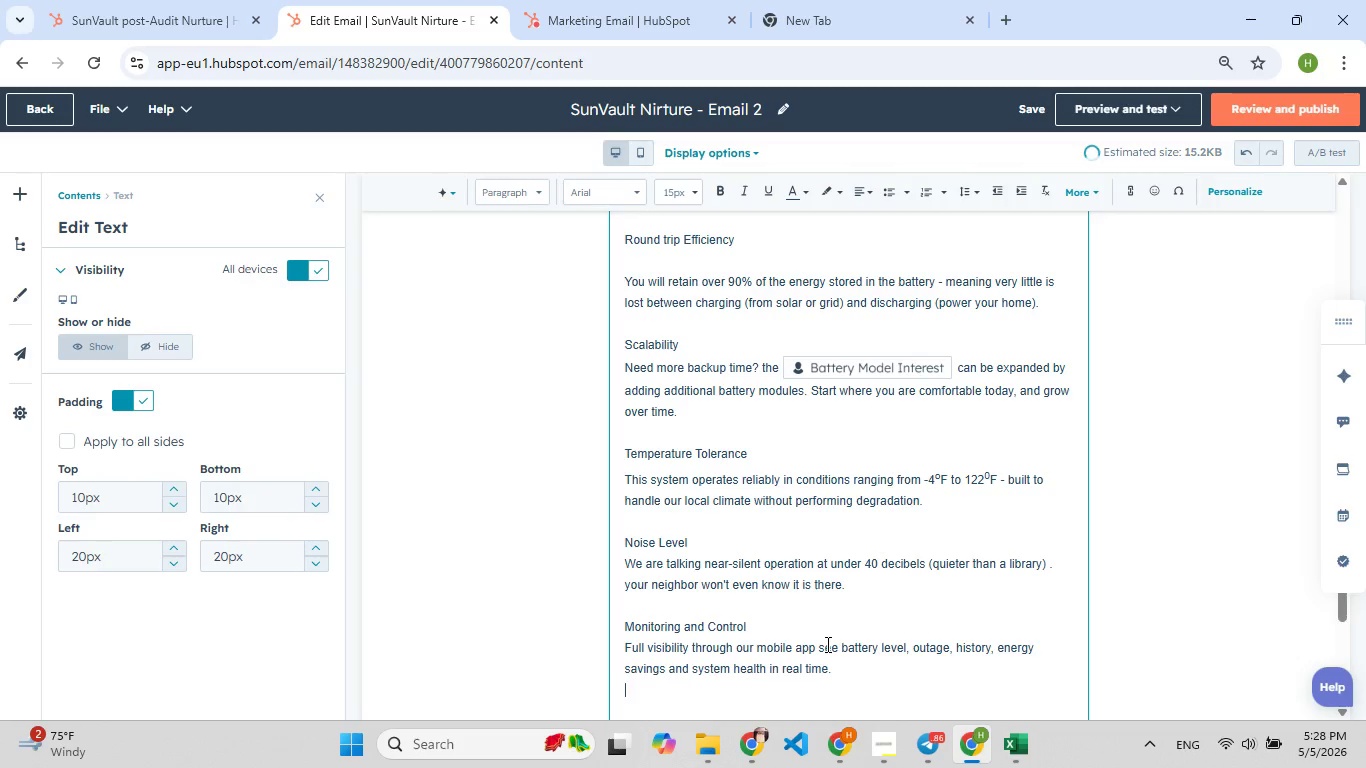 
key(Enter)
 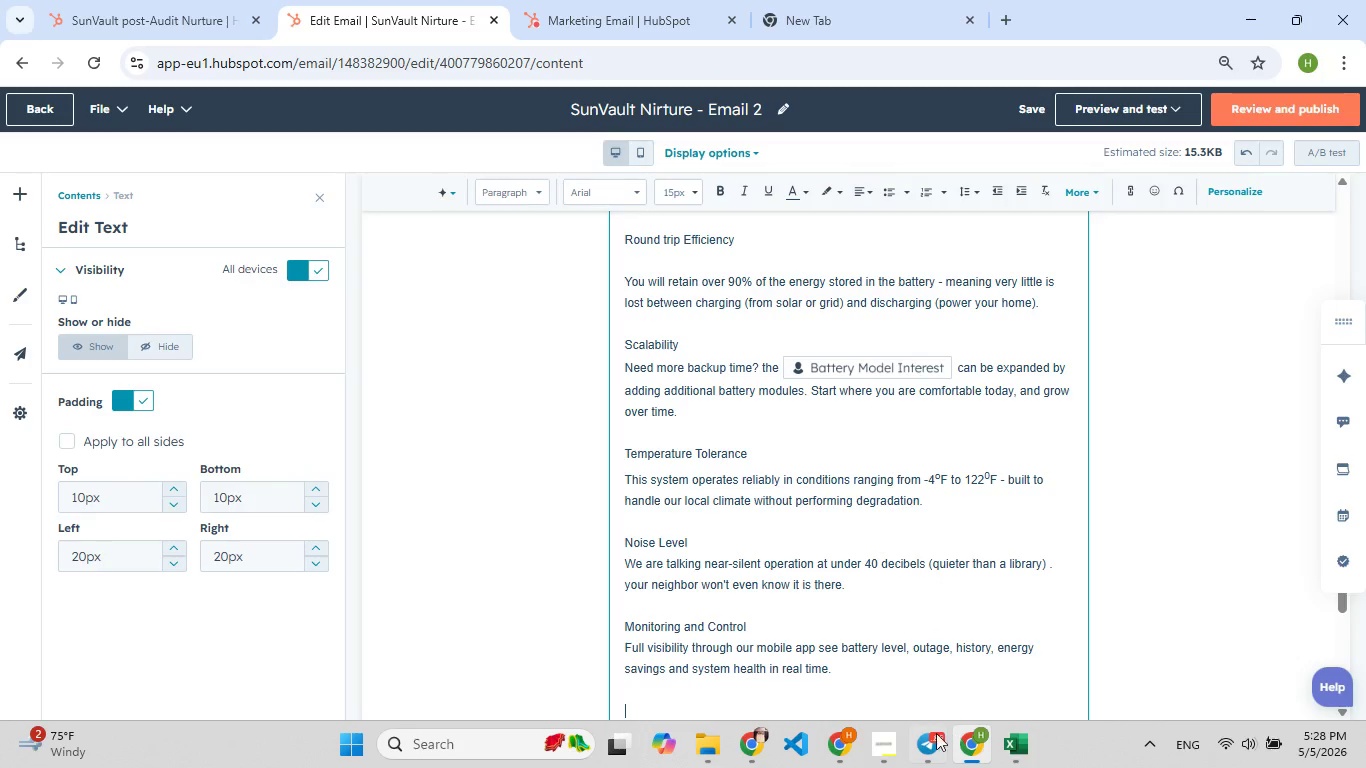 
left_click([897, 741])